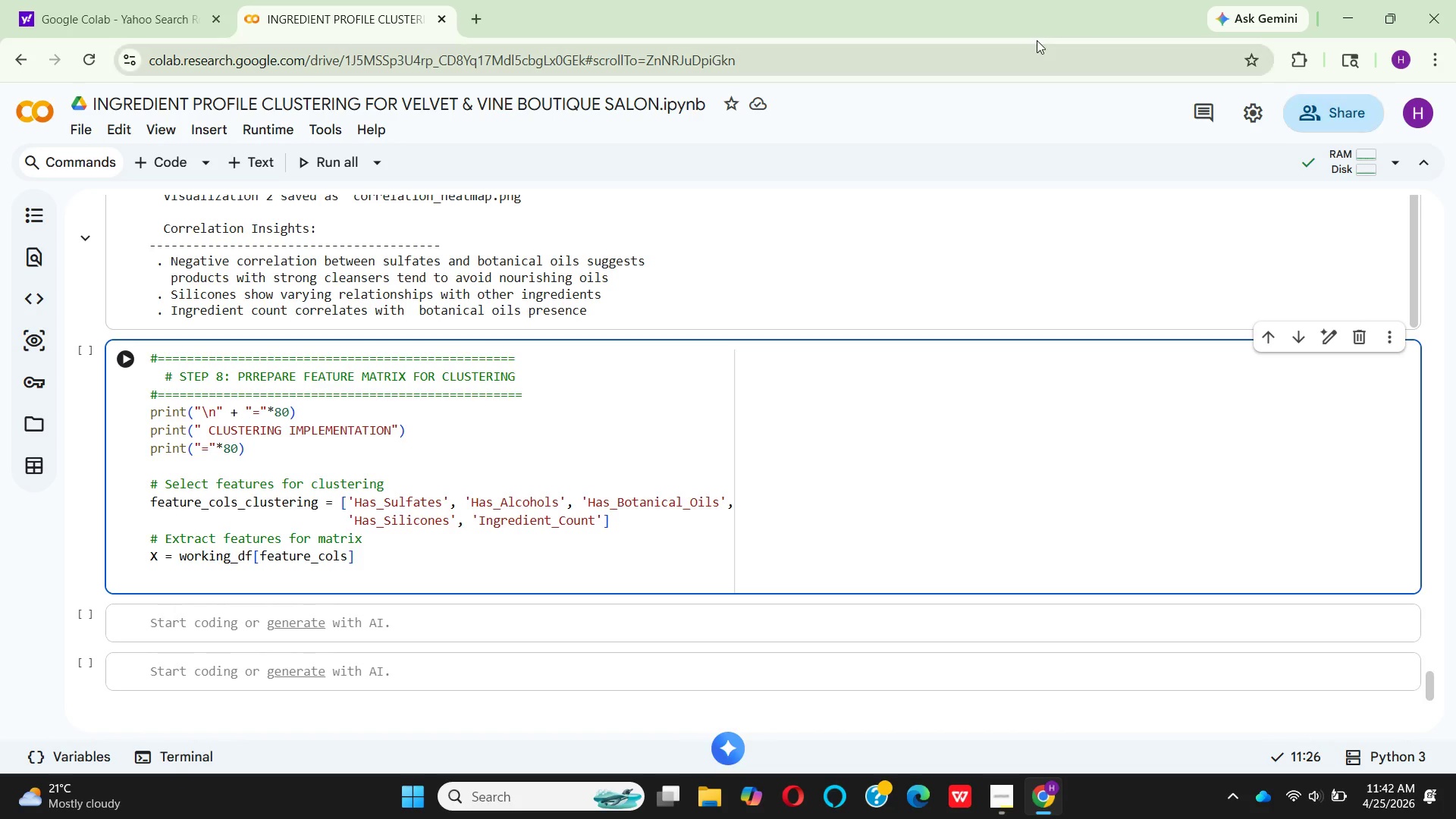 
wait(8.88)
 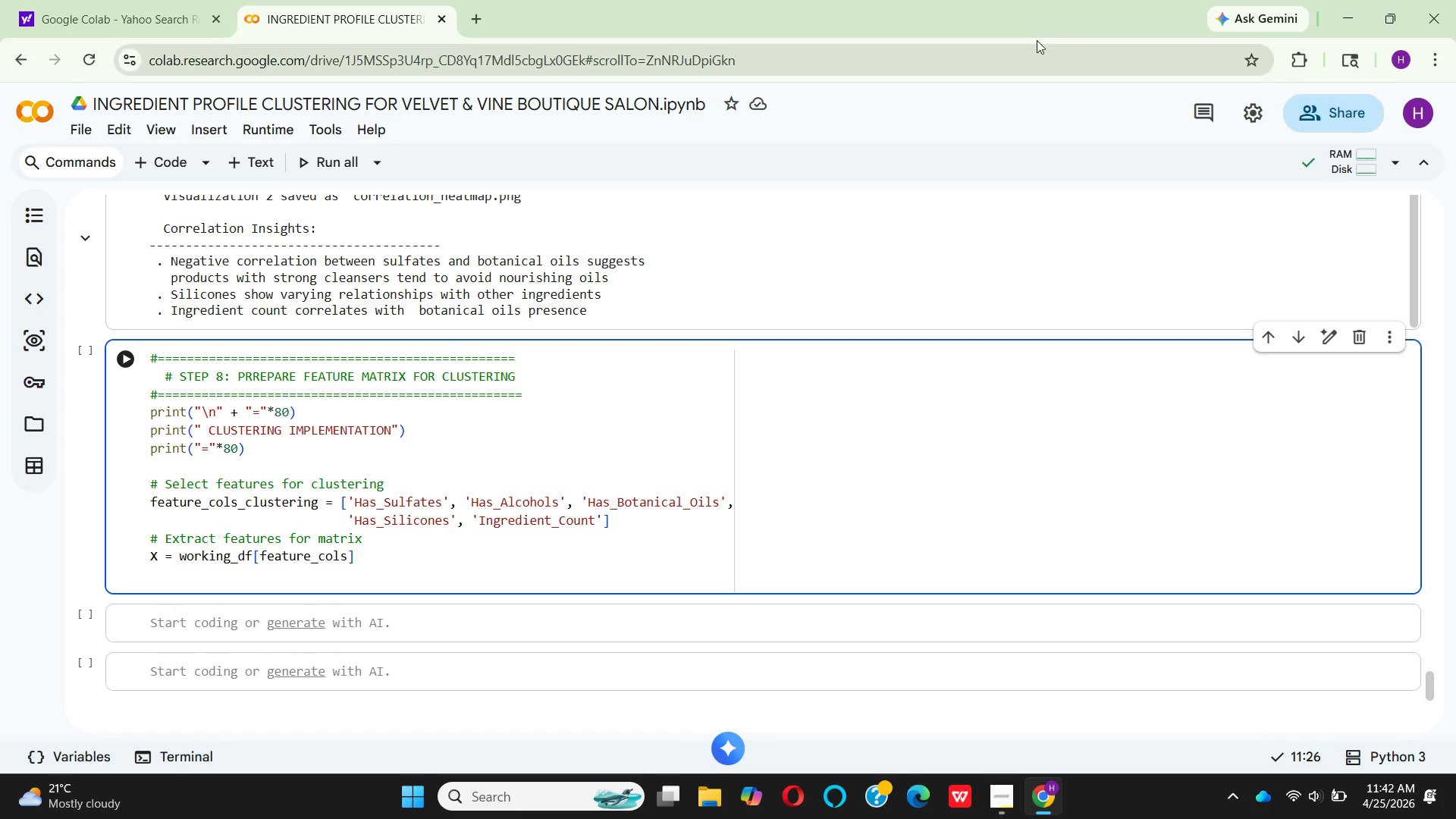 
left_click([322, 561])
 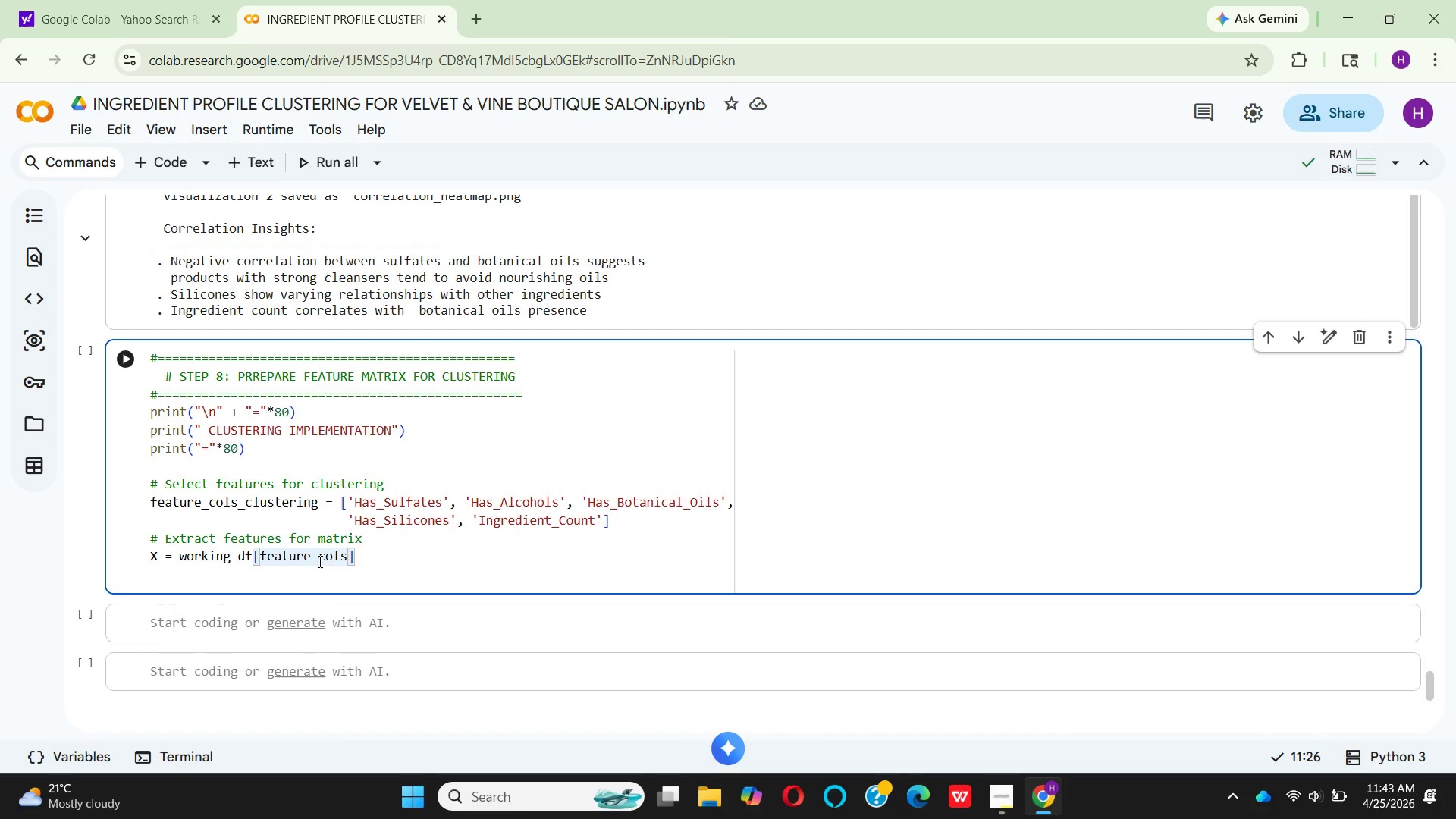 
left_click([318, 561])
 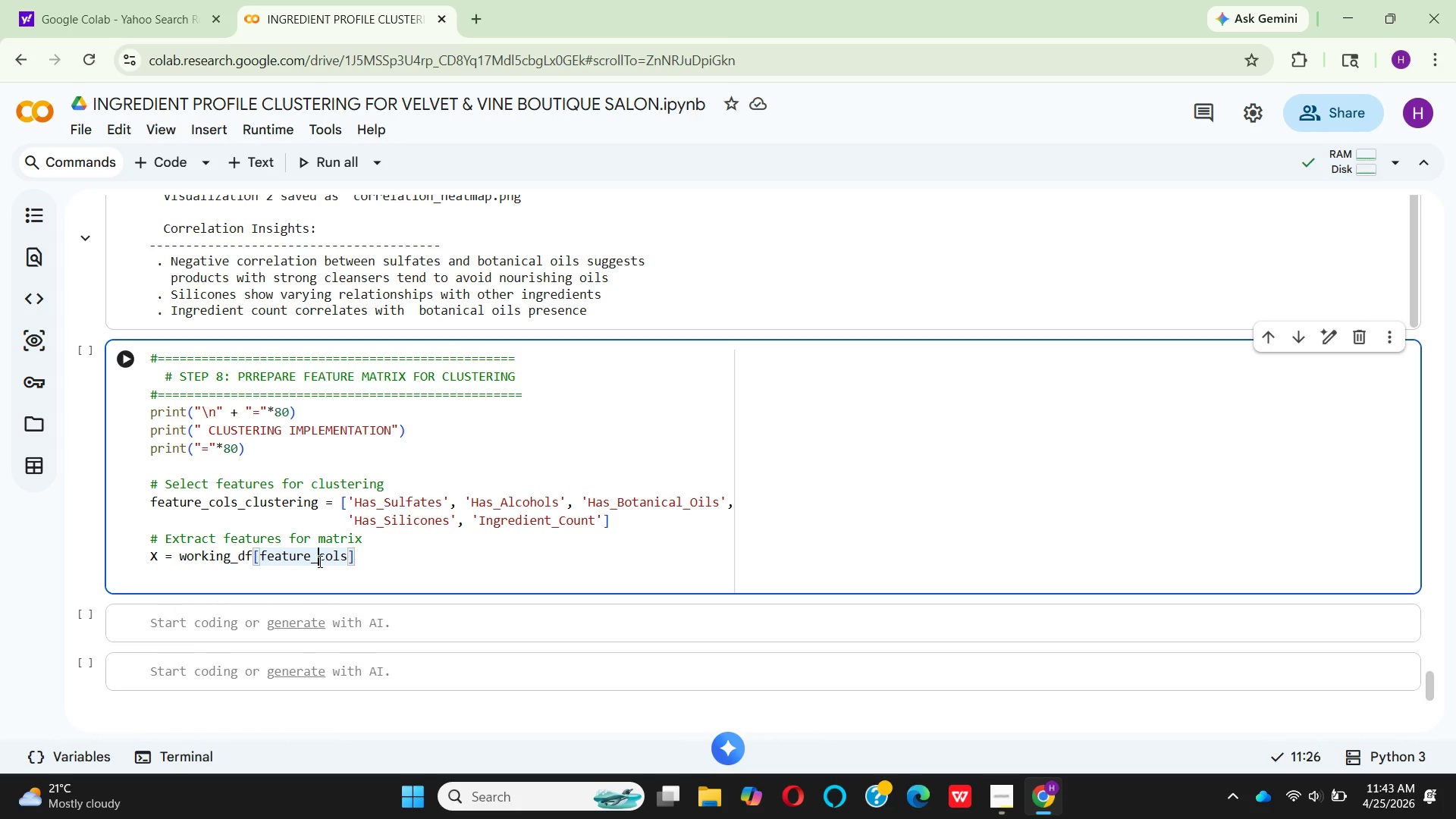 
type(for_)
 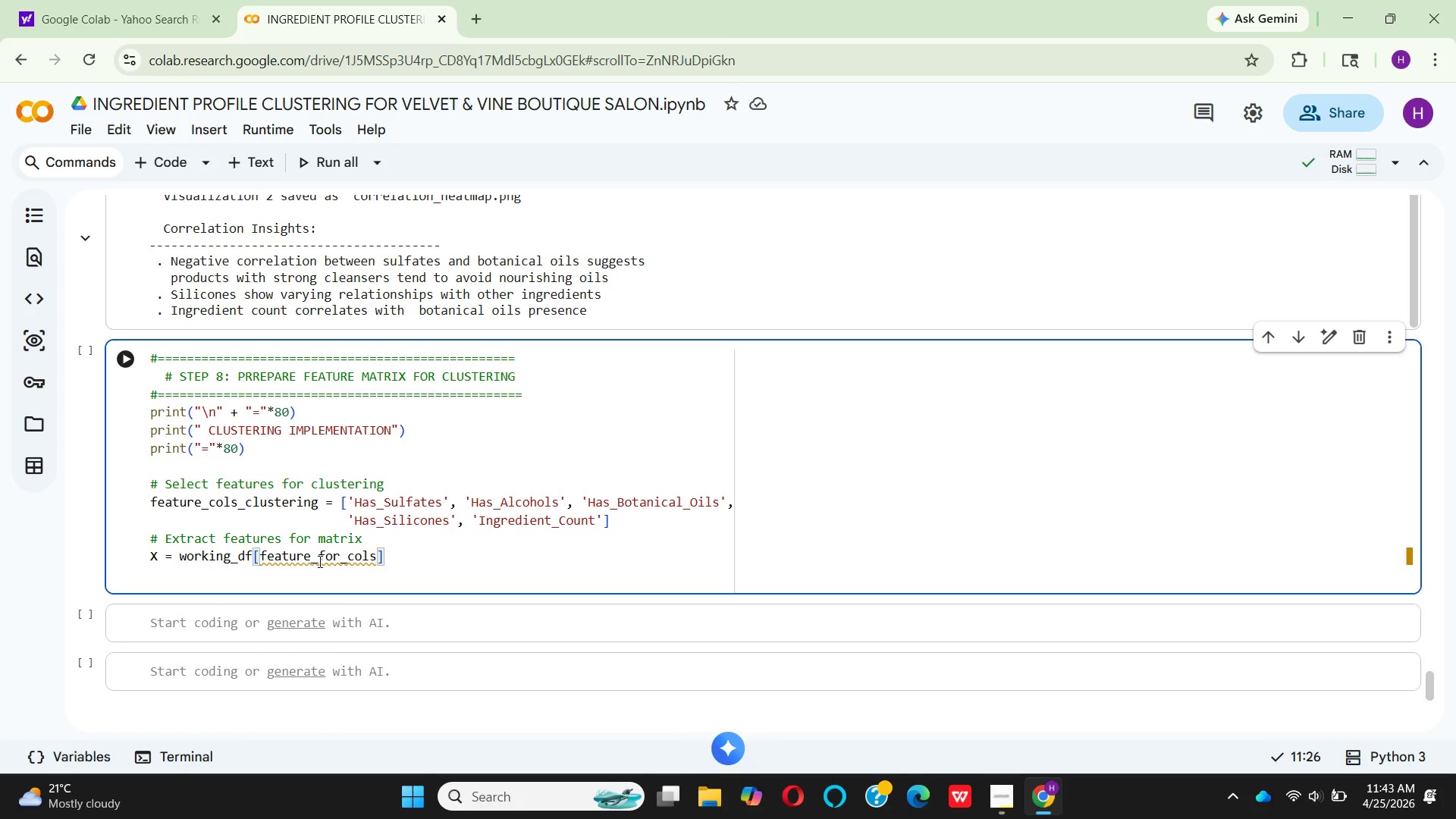 
left_click([375, 558])
 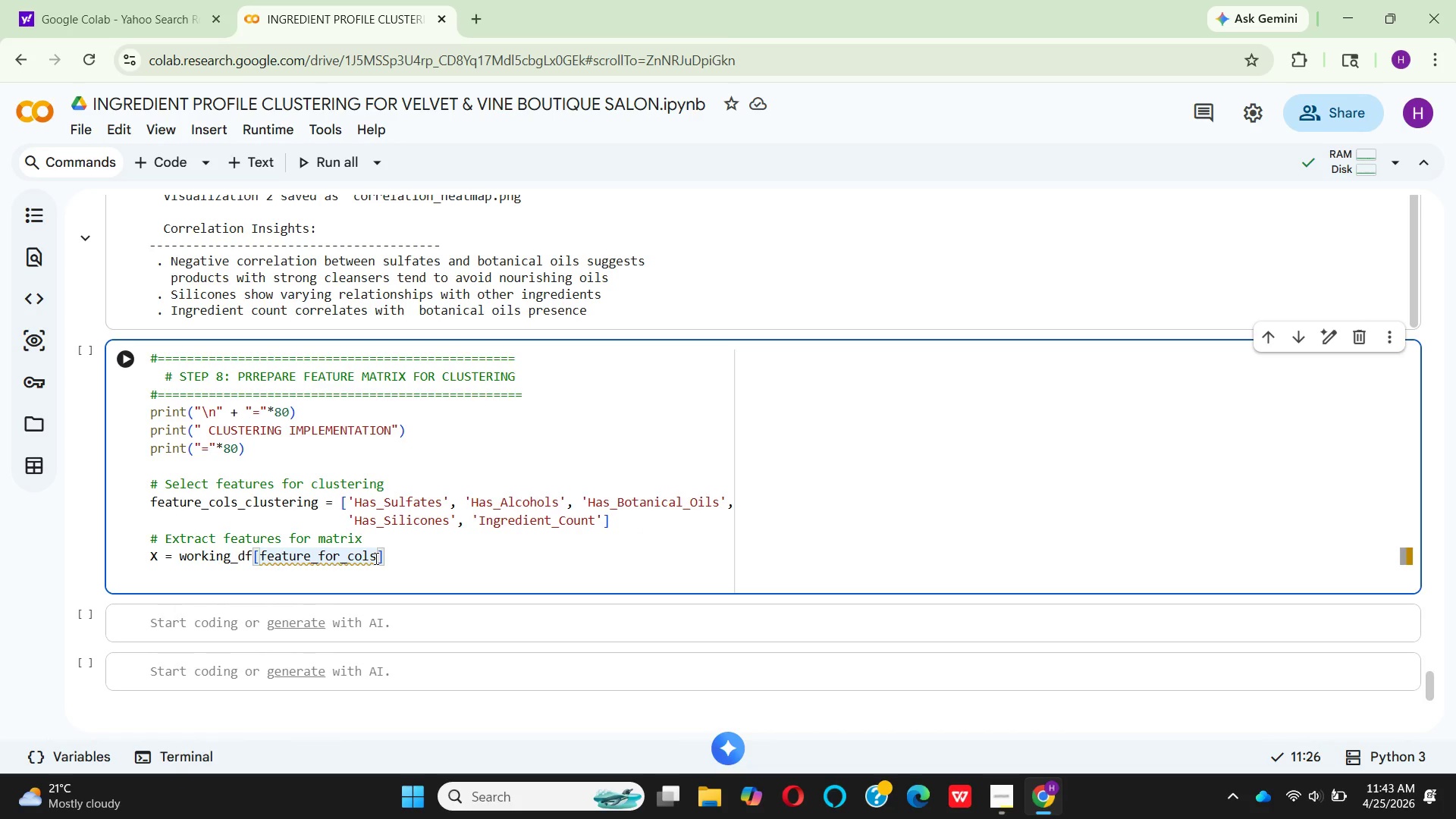 
key(Backspace)
key(Backspace)
key(Backspace)
type(lustering)
 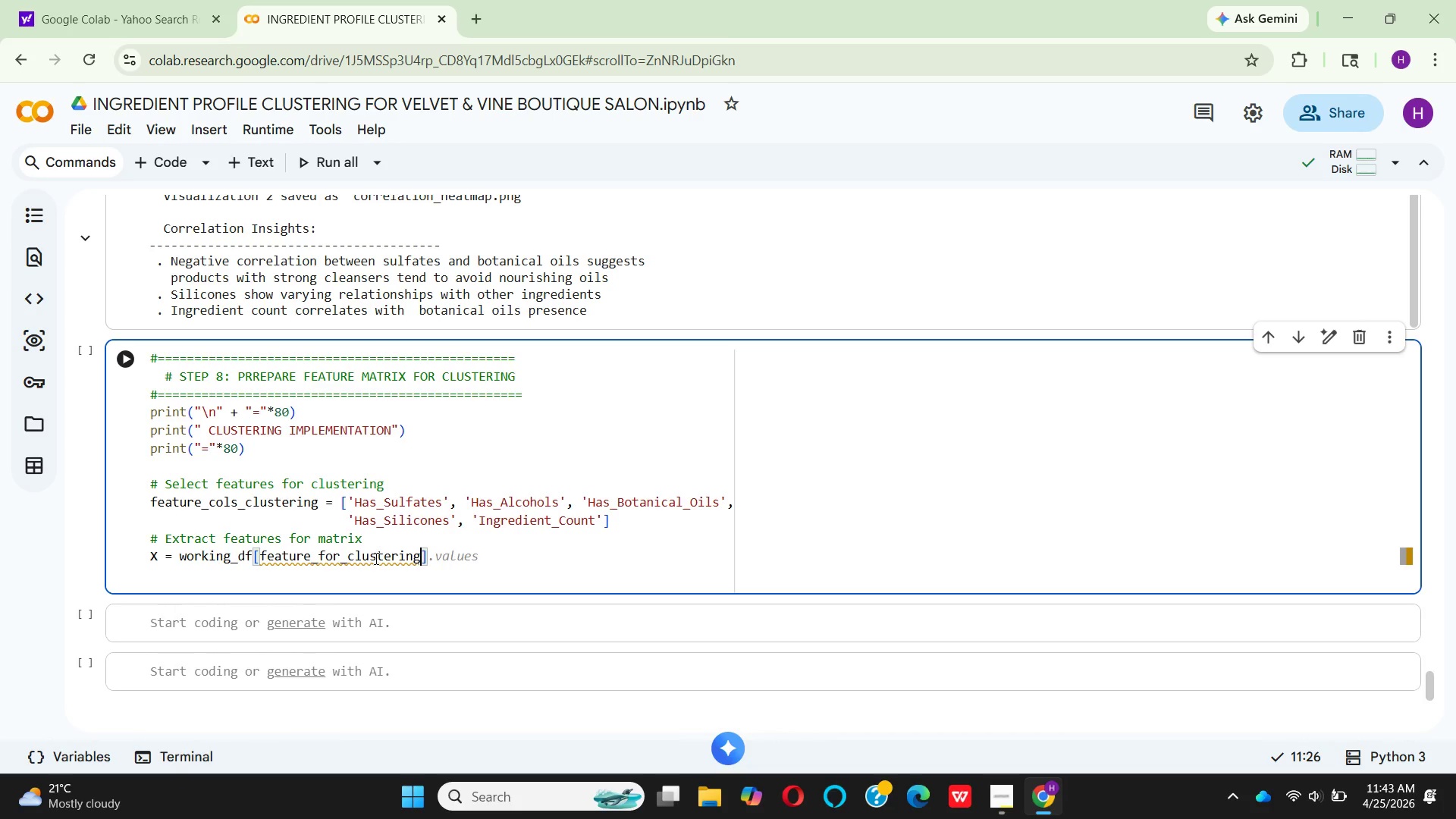 
key(ArrowRight)
 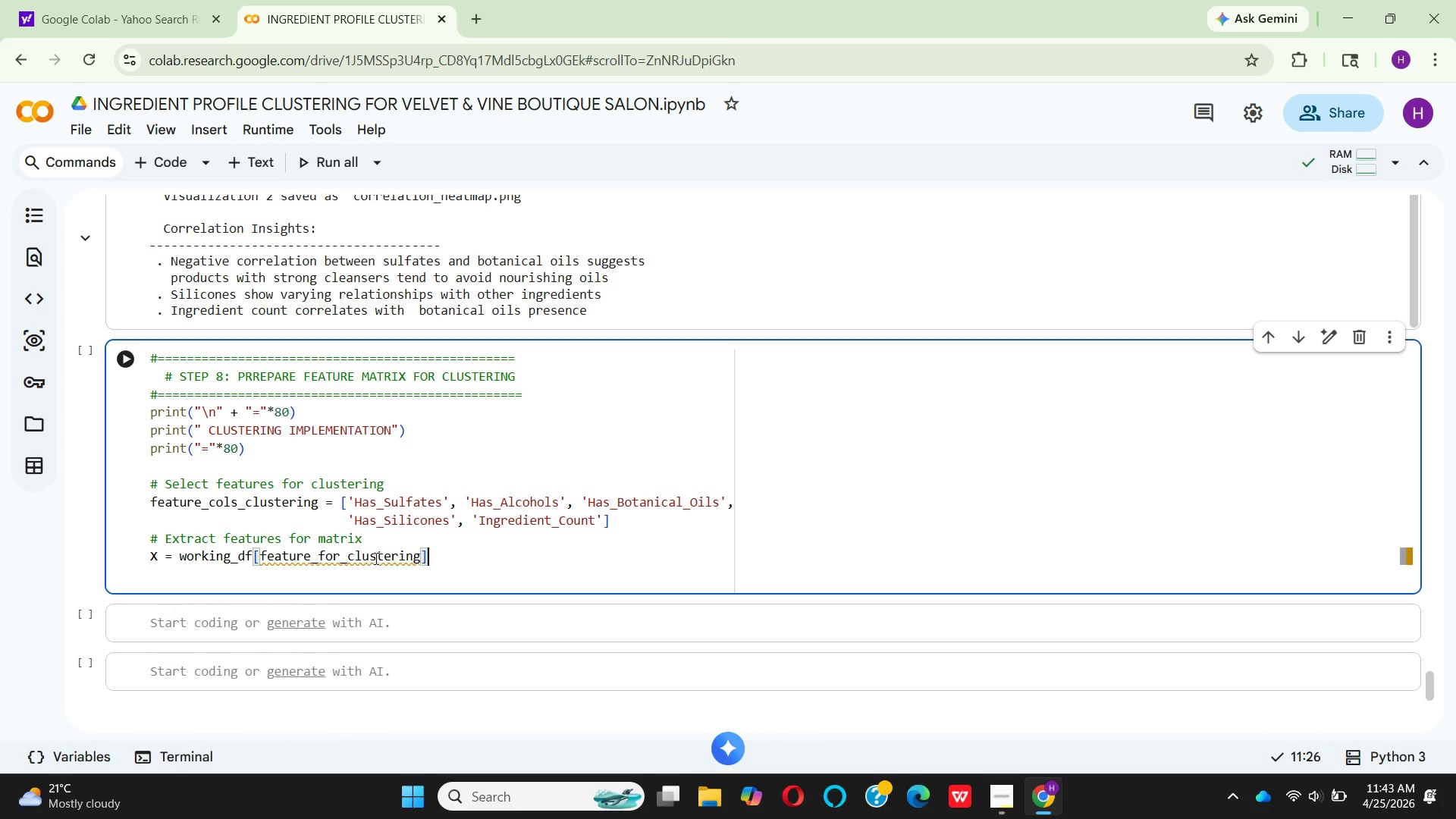 
type(.values)
 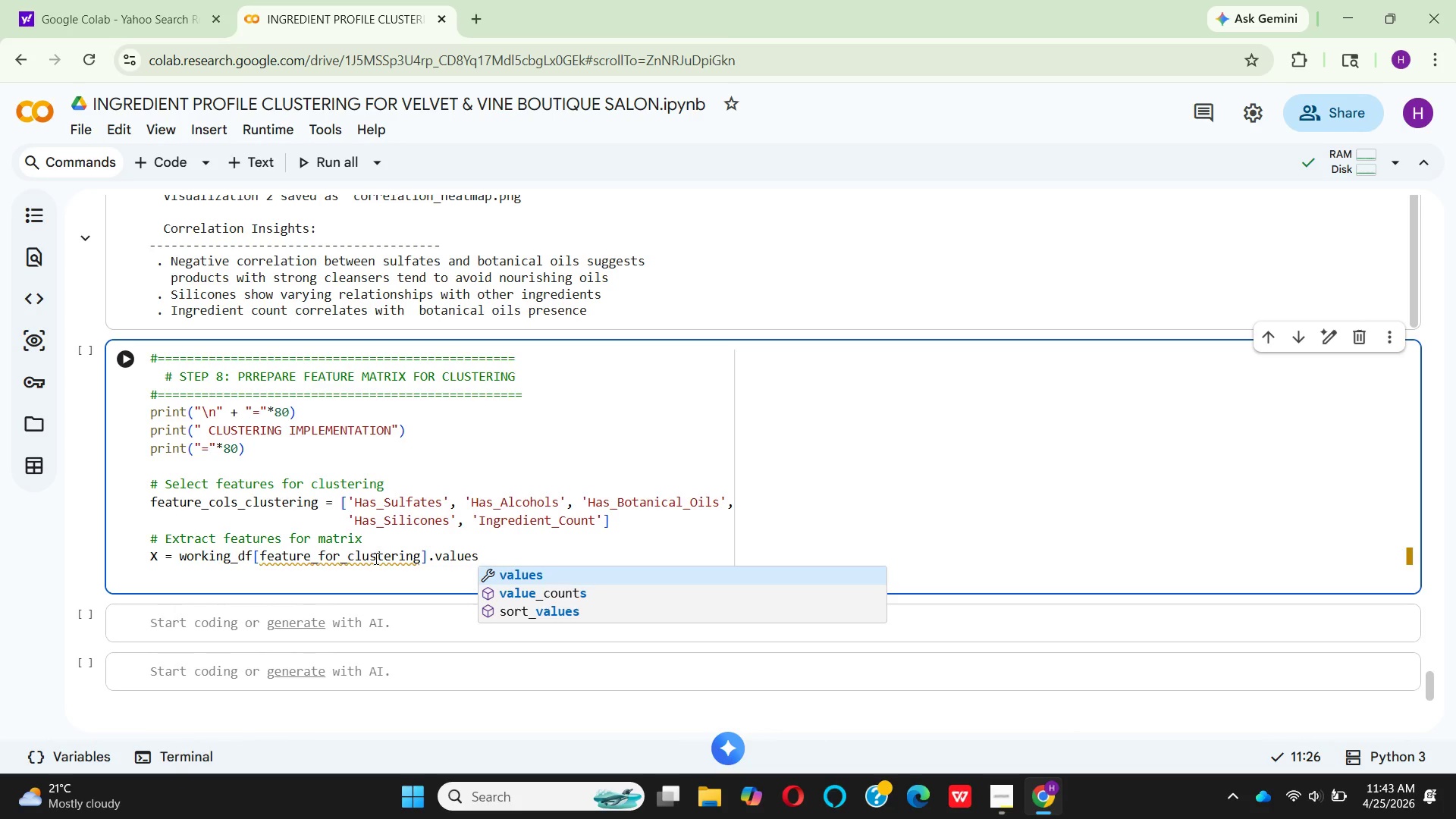 
key(Enter)
 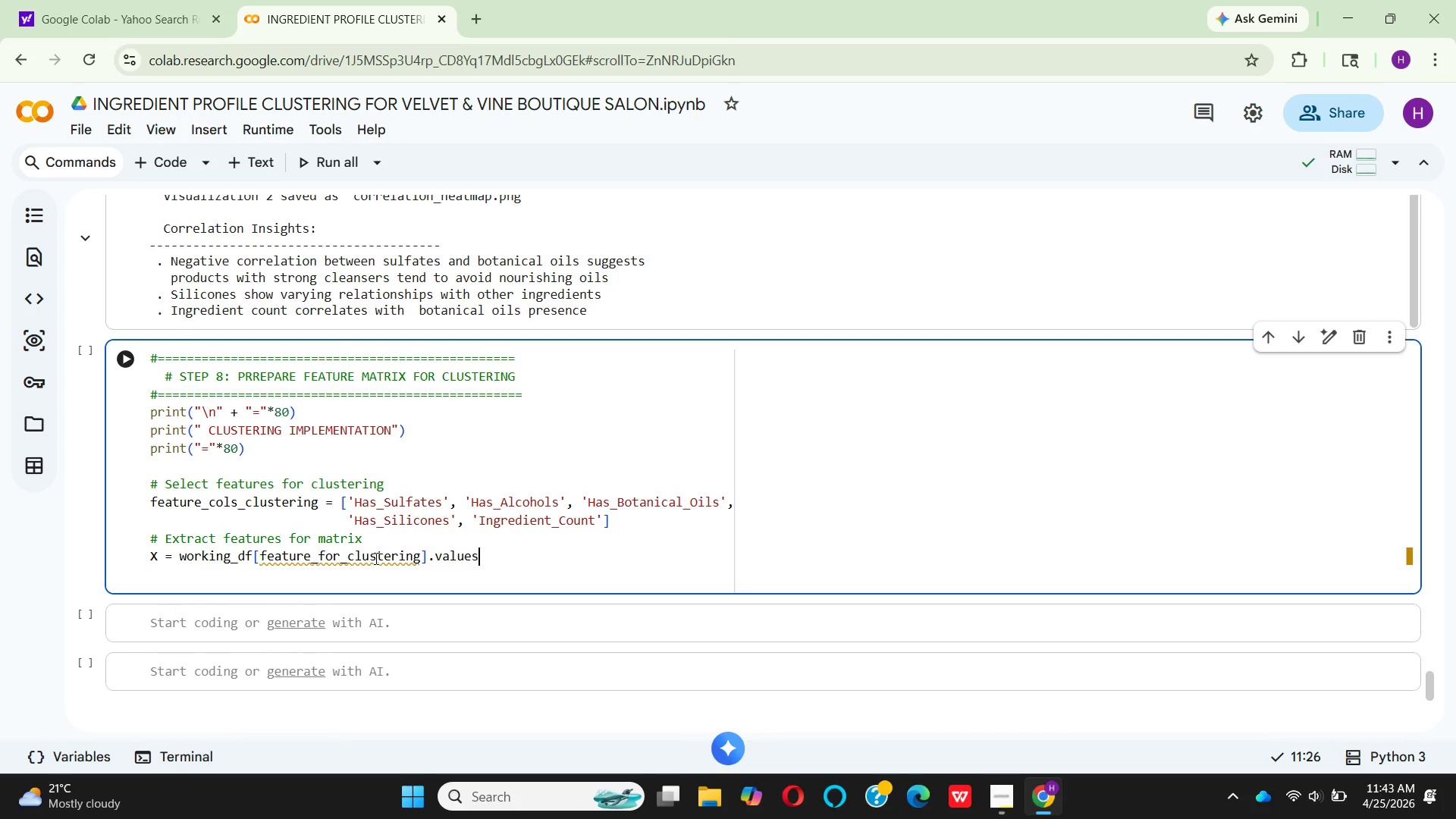 
key(Enter)
 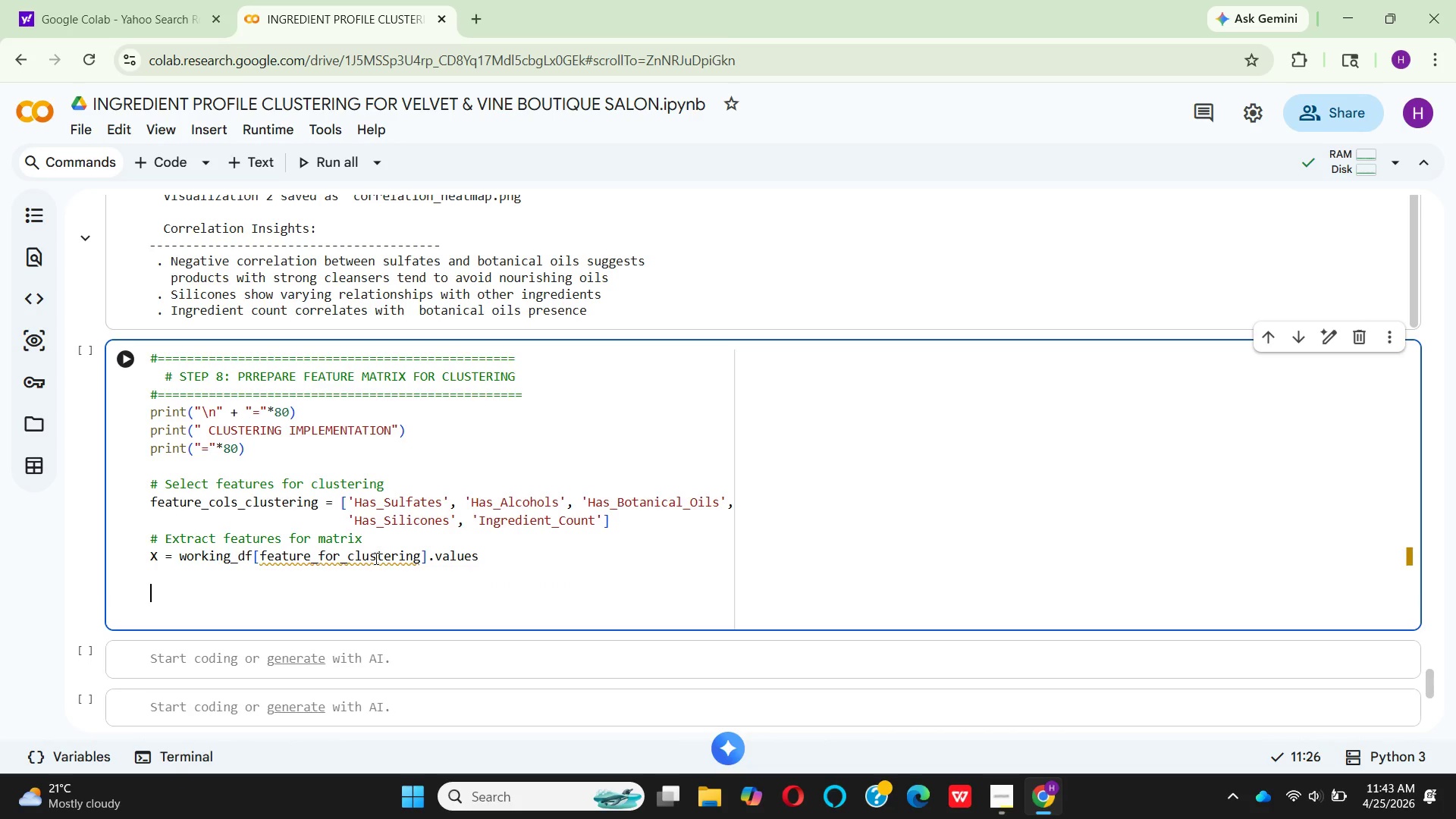 
key(Enter)
 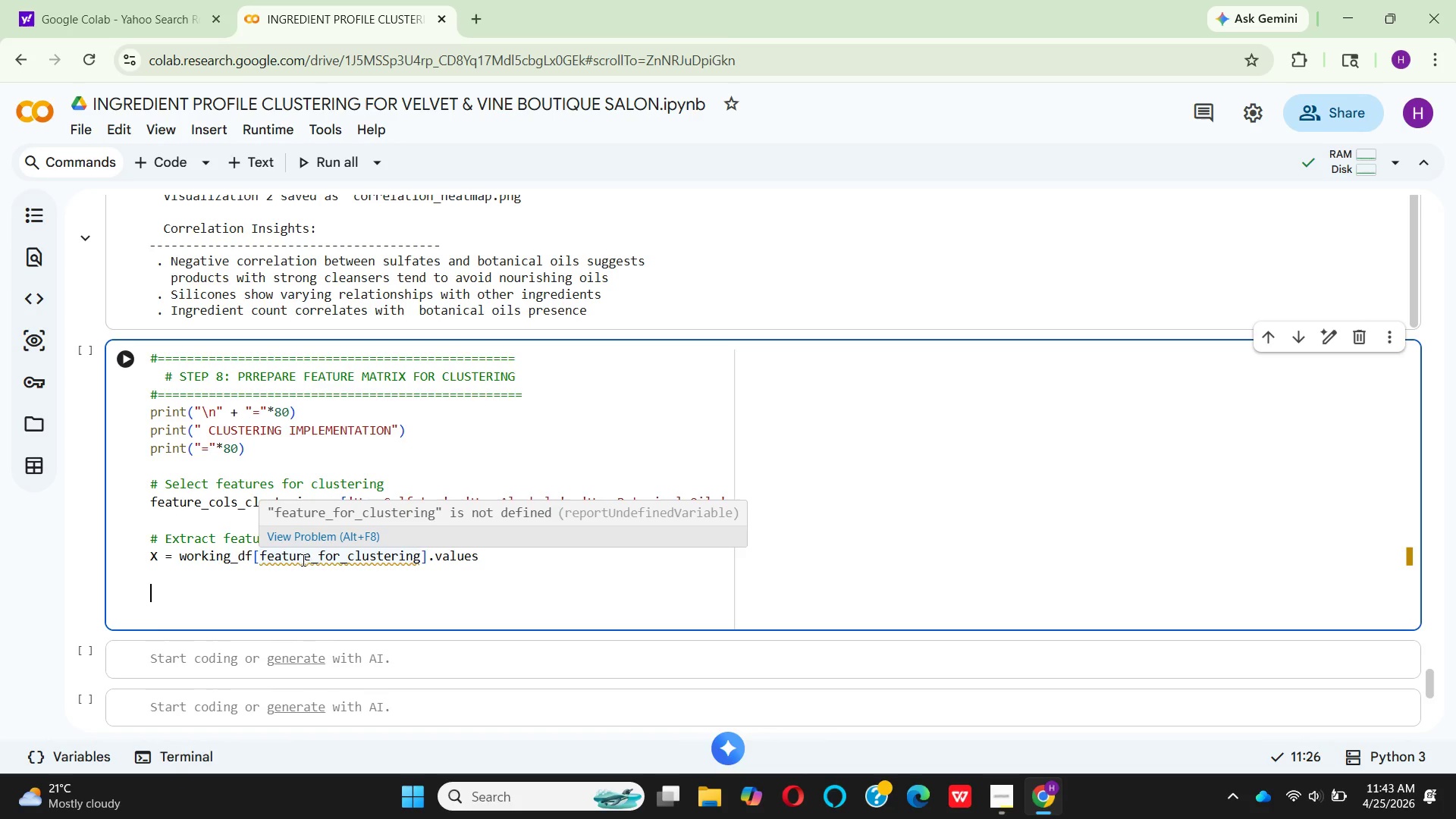 
wait(6.62)
 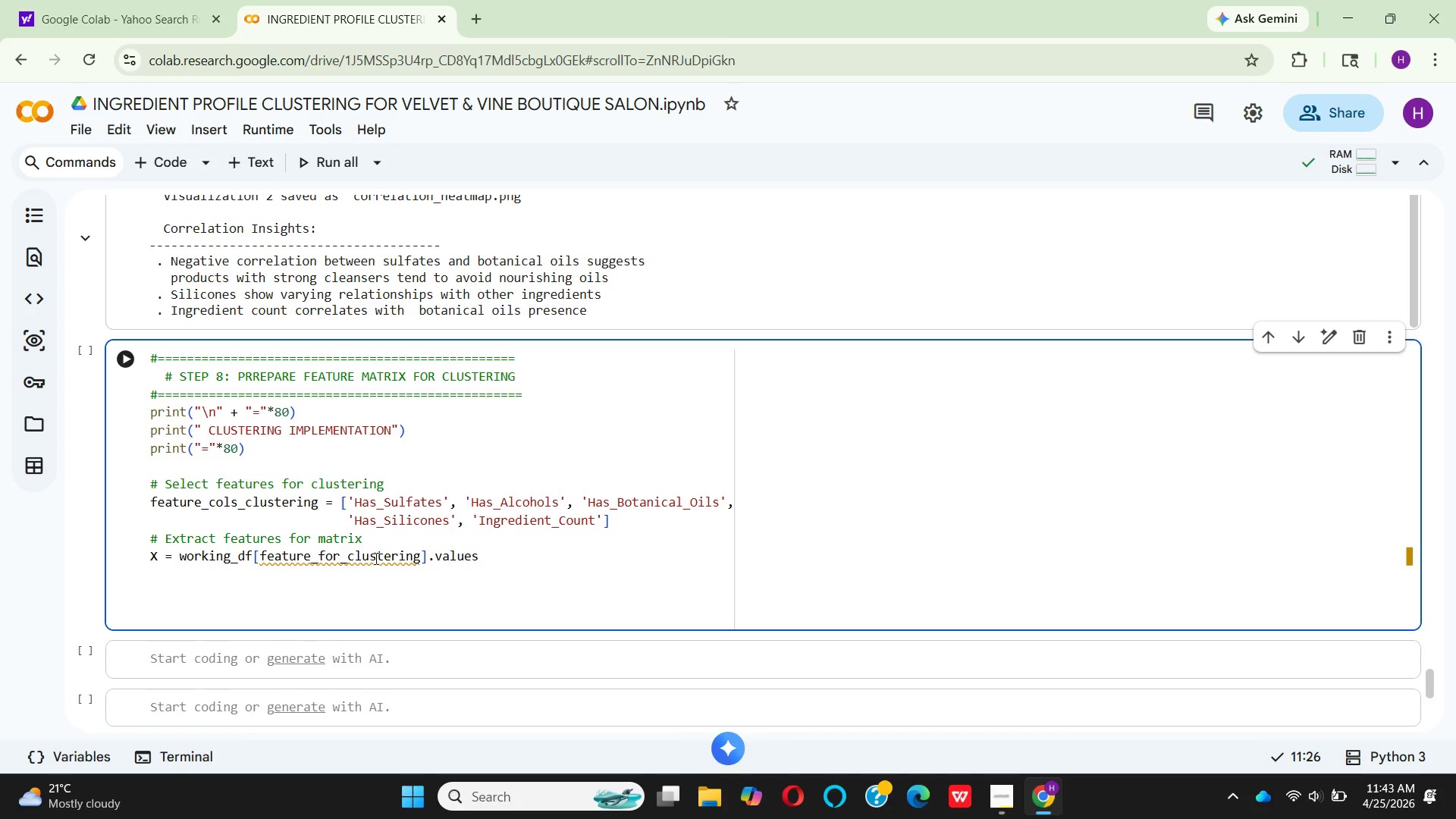 
left_click([310, 557])
 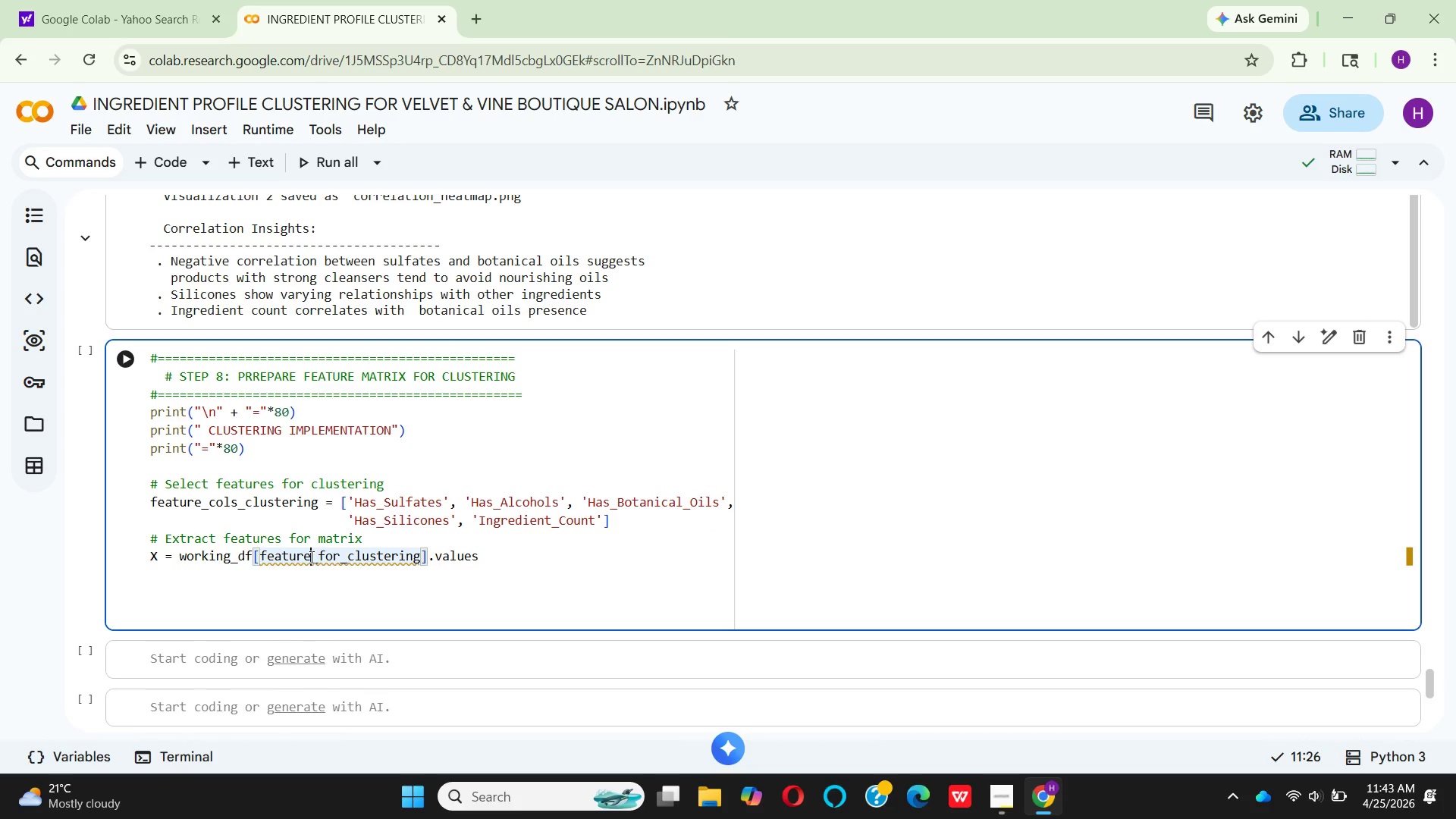 
key(S)
 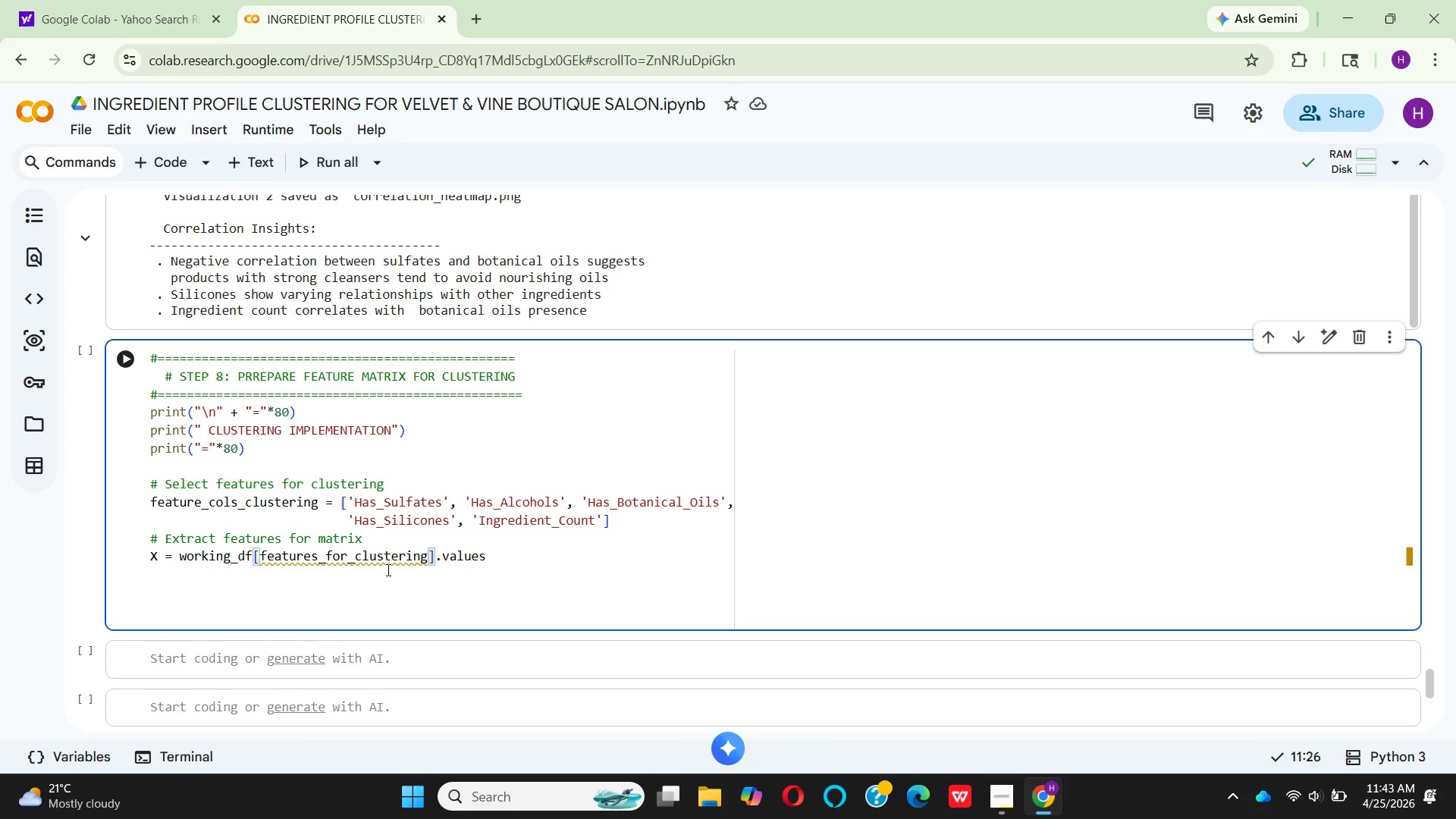 
wait(17.75)
 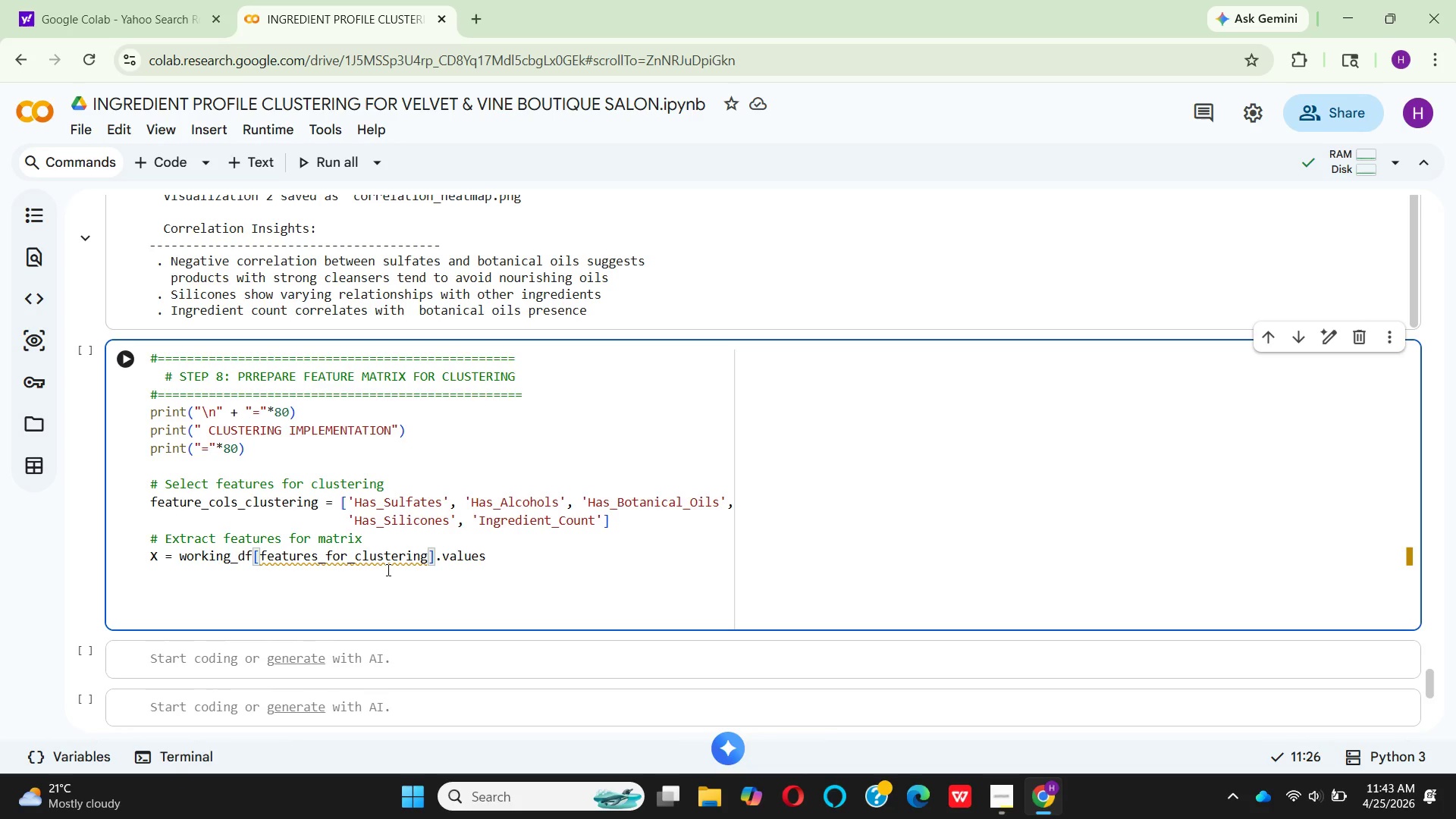 
left_click([496, 556])
 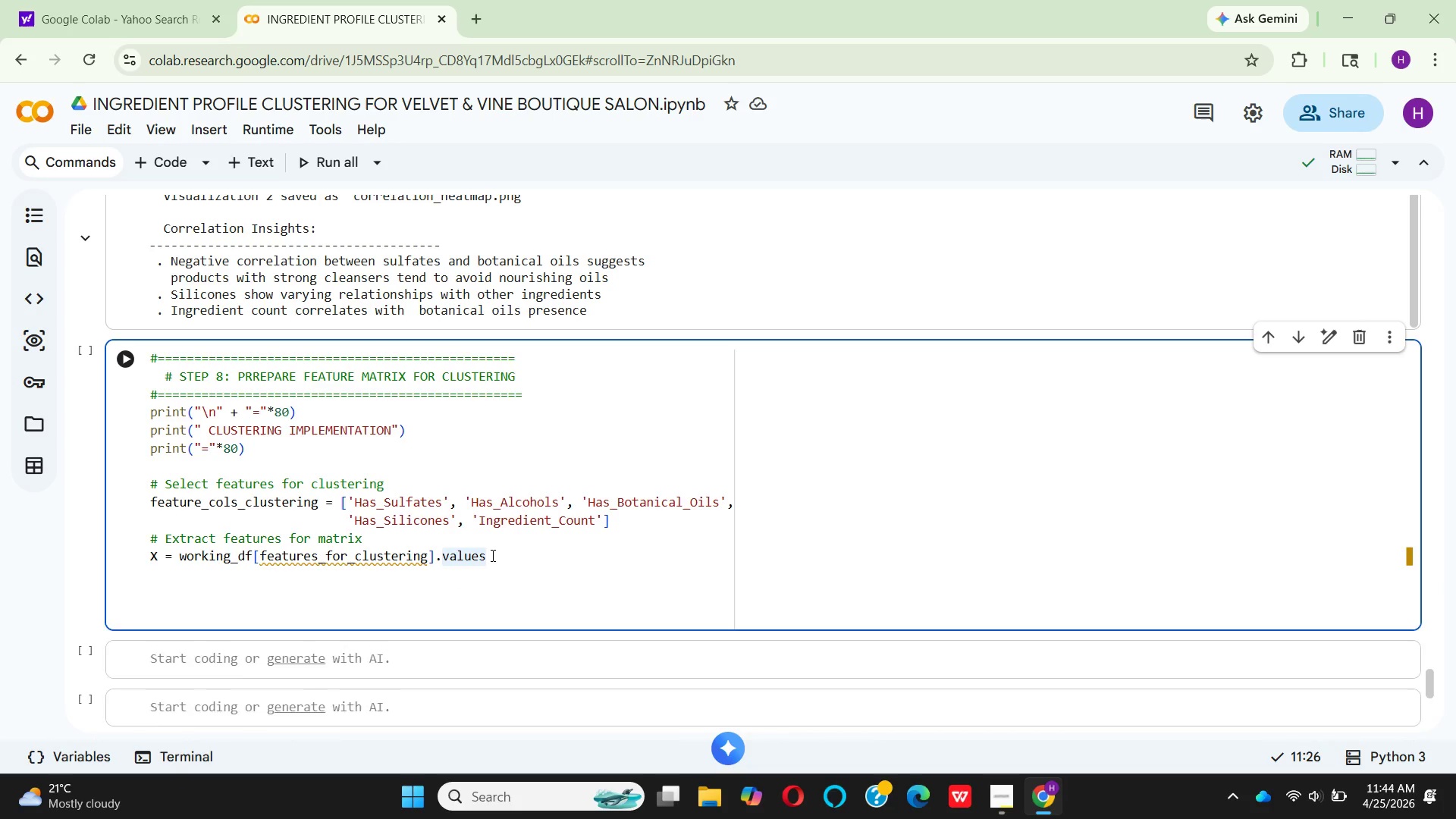 
key(Enter)
 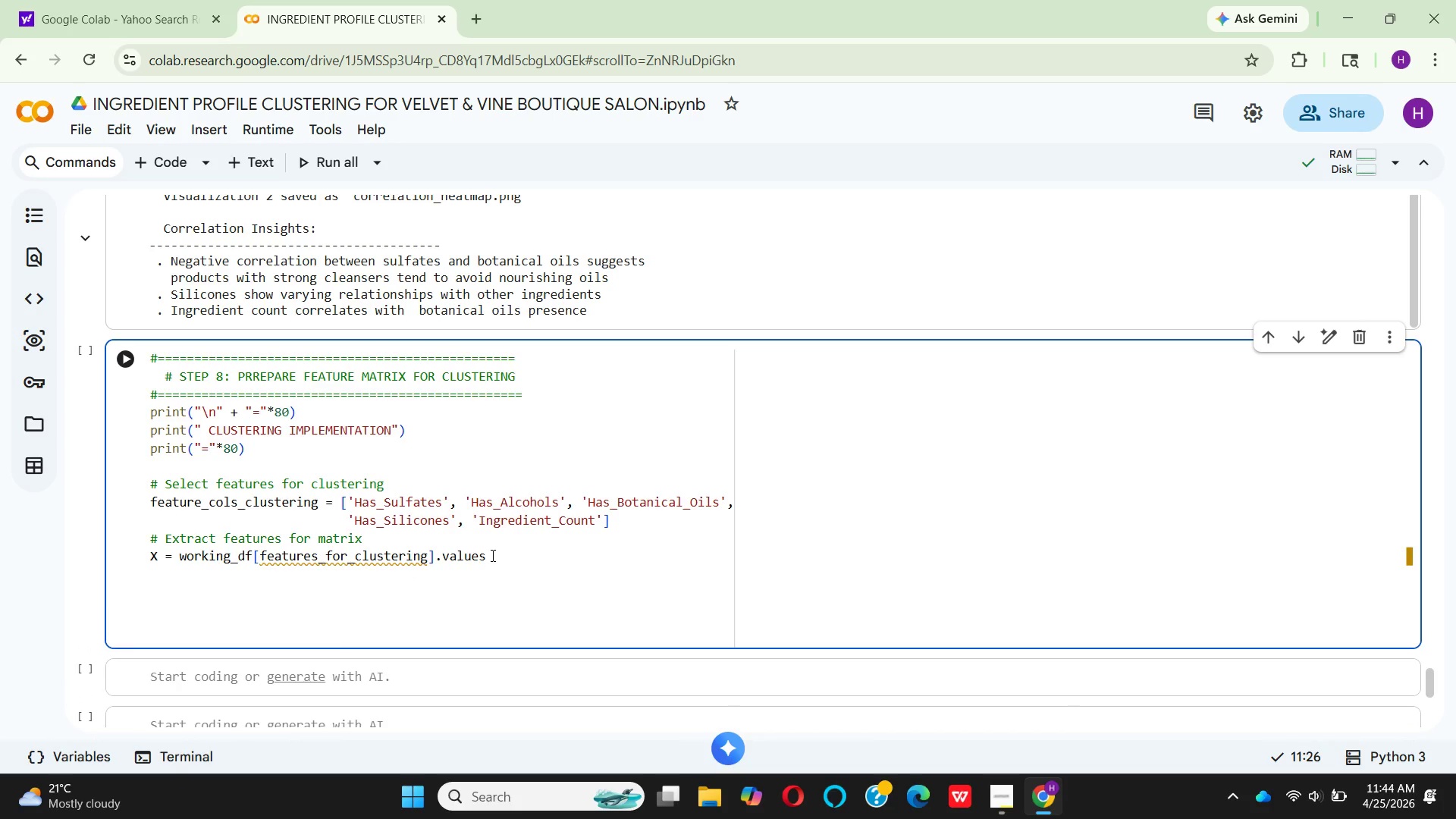 
key(Enter)
 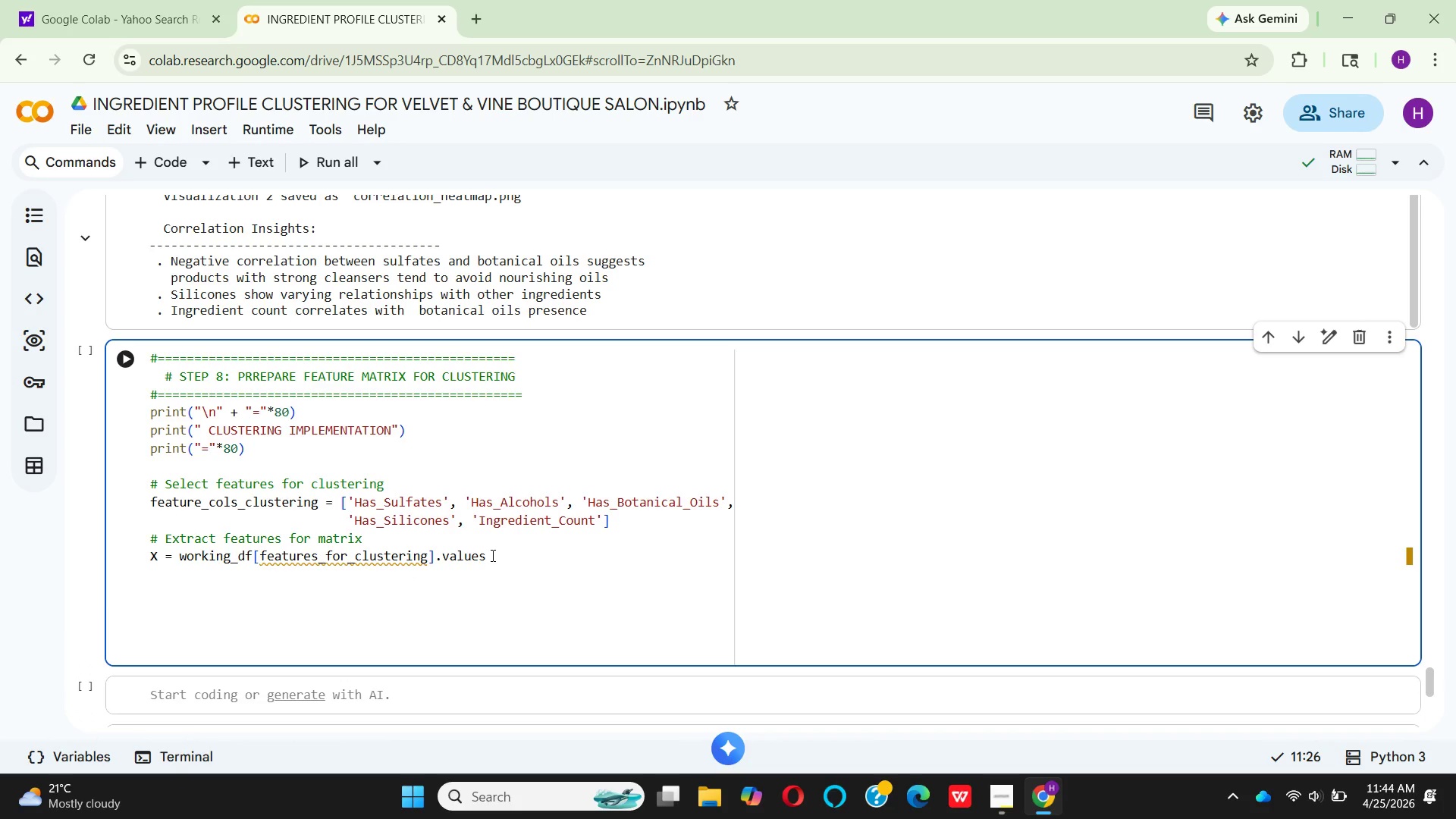 
type(# standar)
 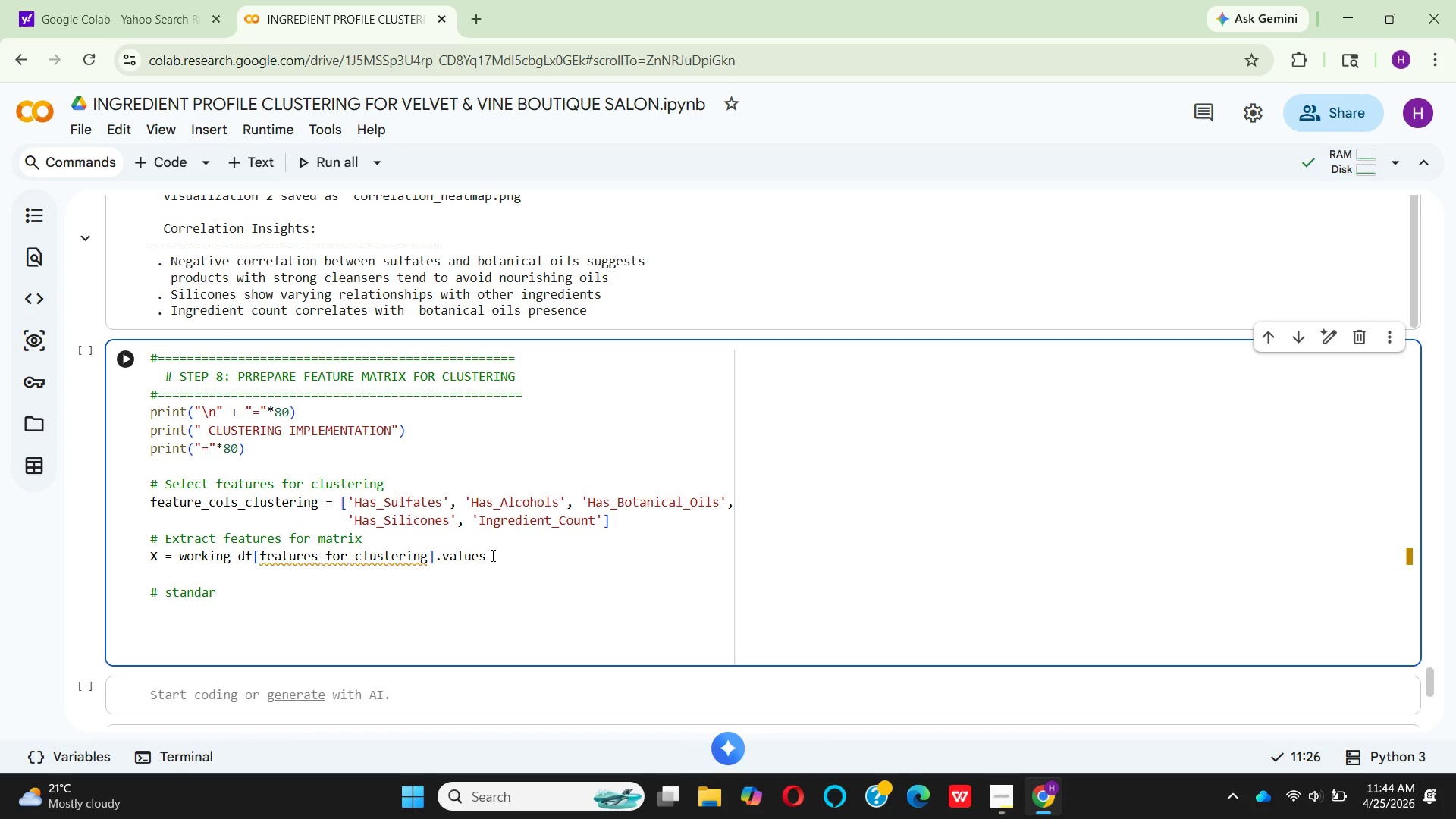 
wait(14.59)
 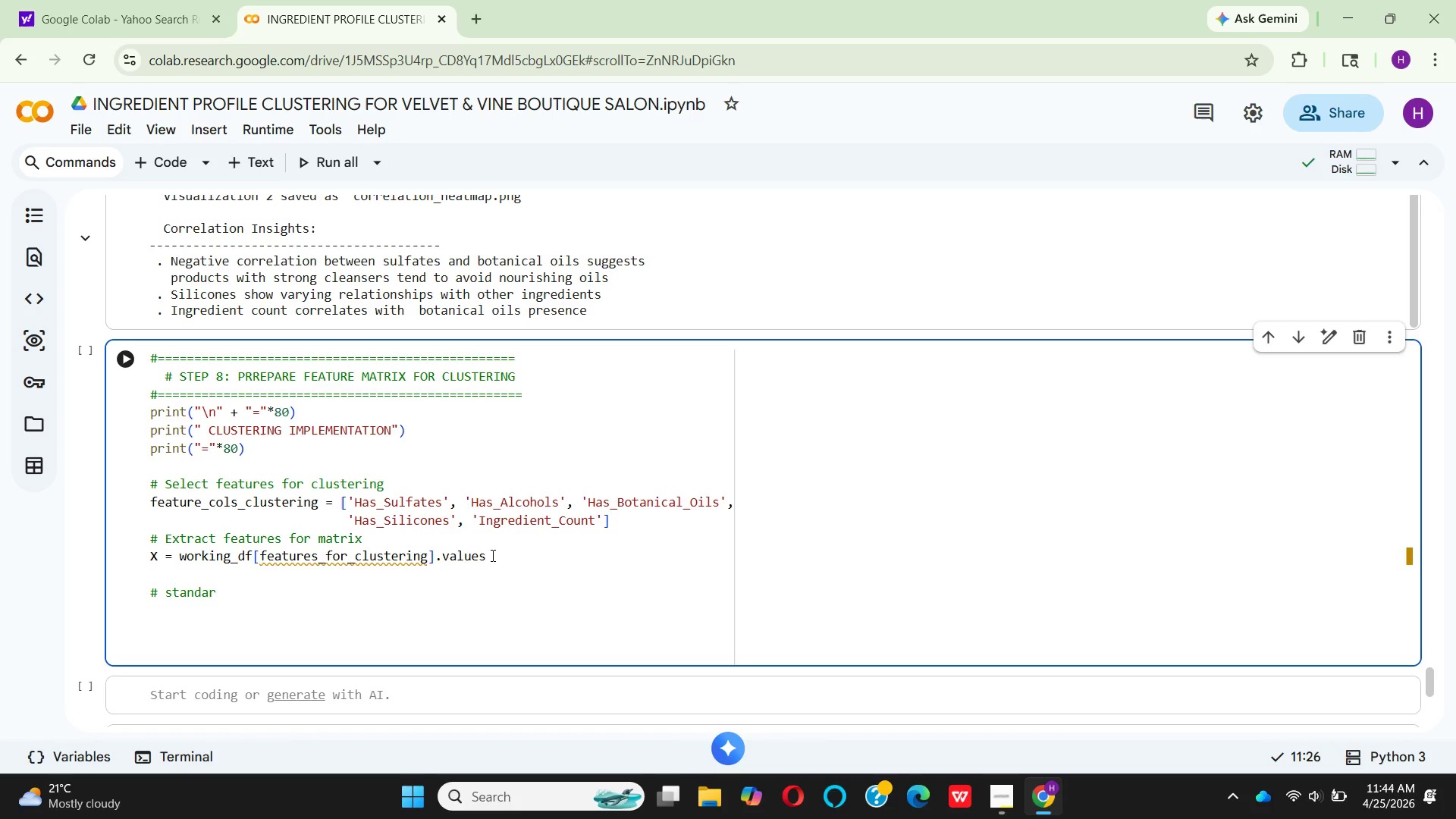 
type(dize features ()
 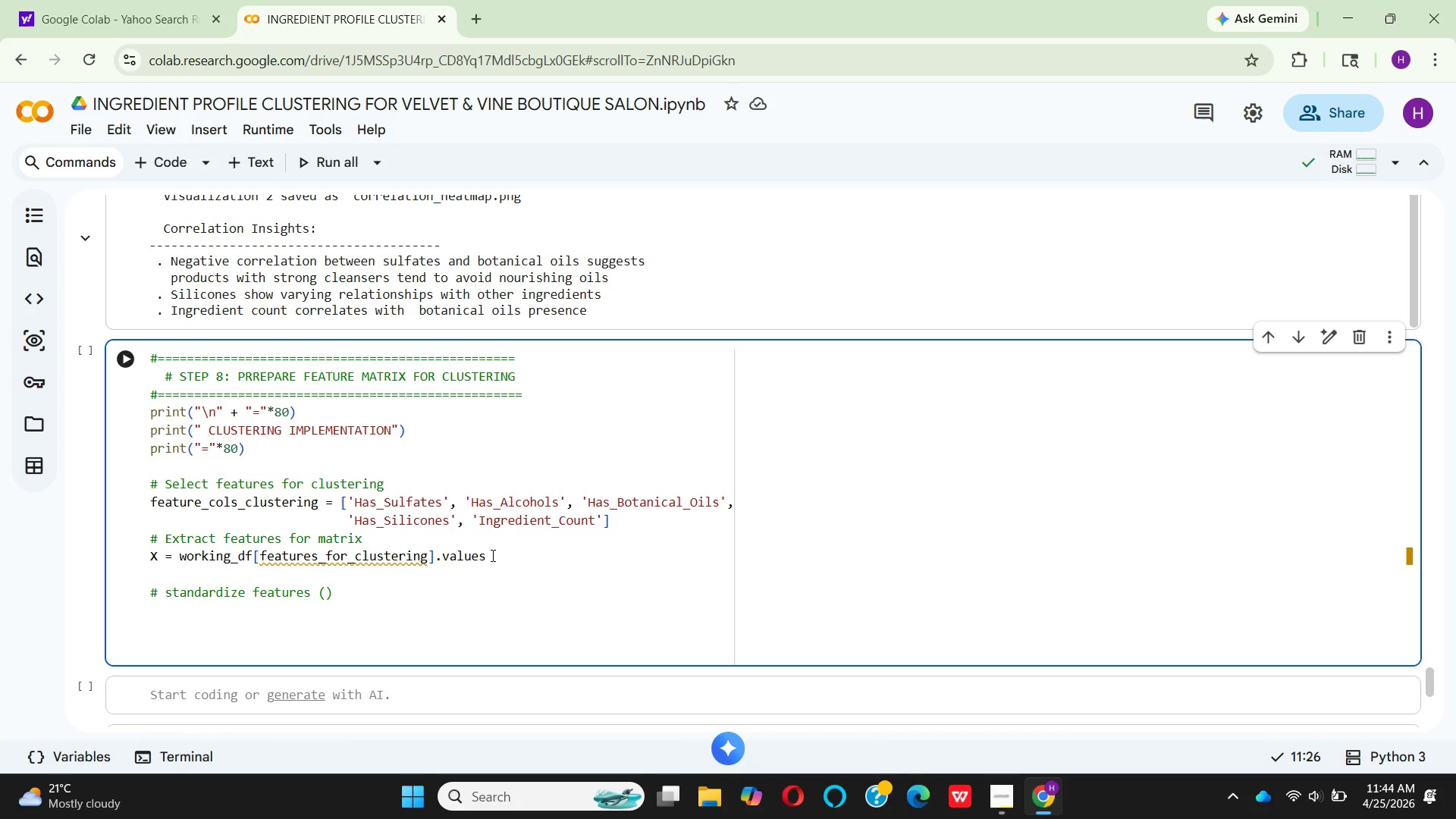 
type(import)
 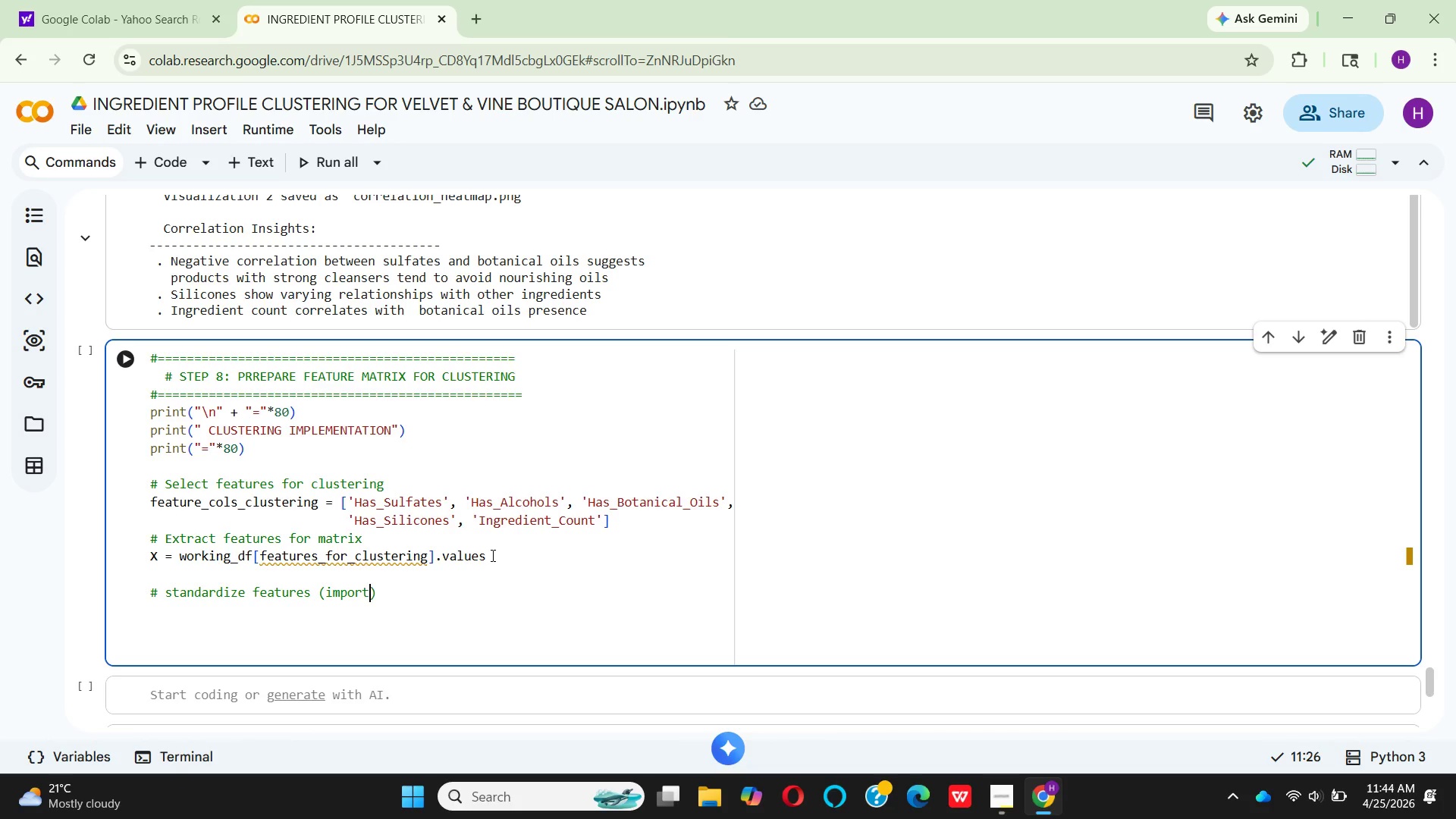 
type(ant for k-means when  features have different scales)
 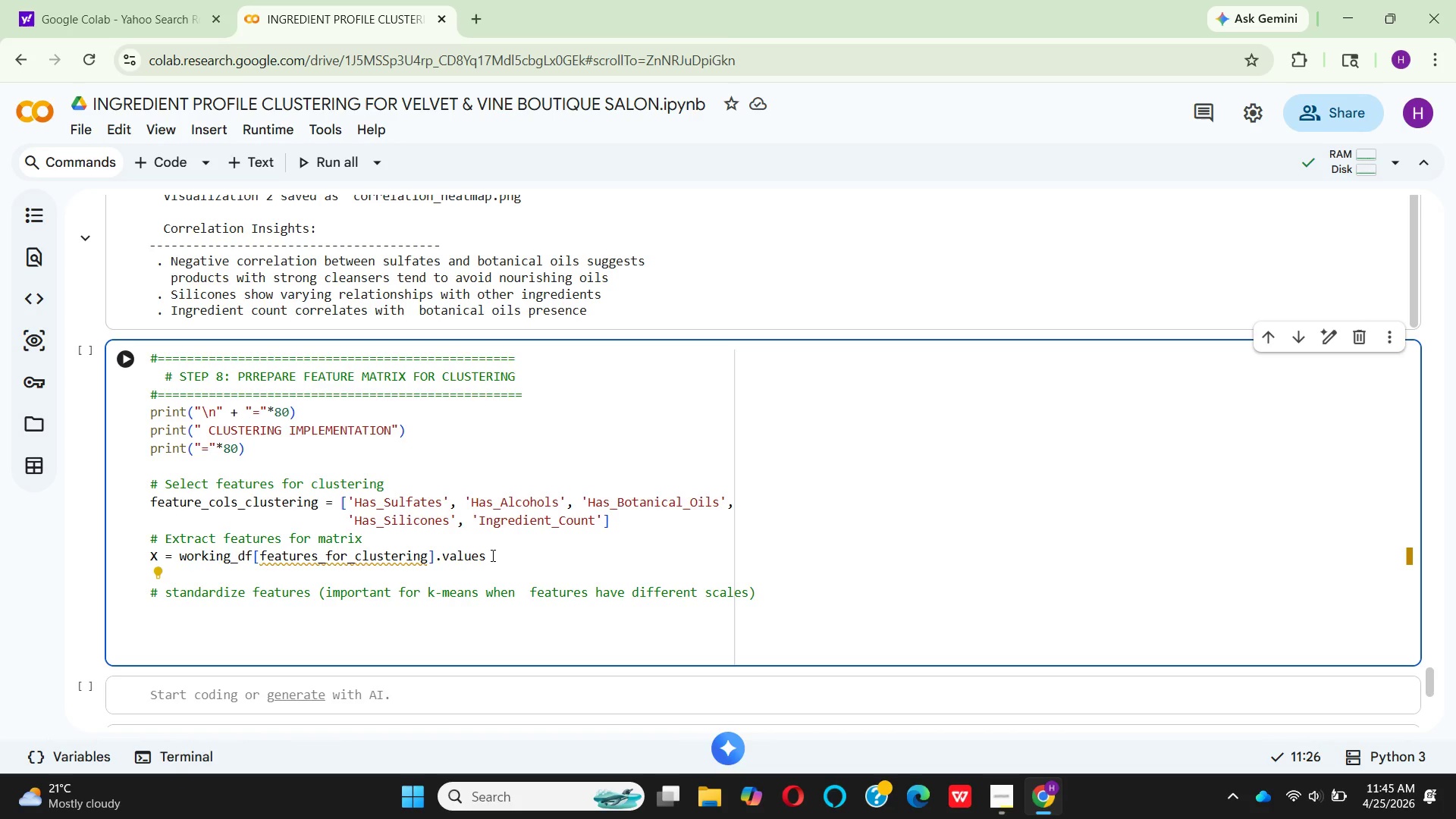 
key(ArrowRight)
 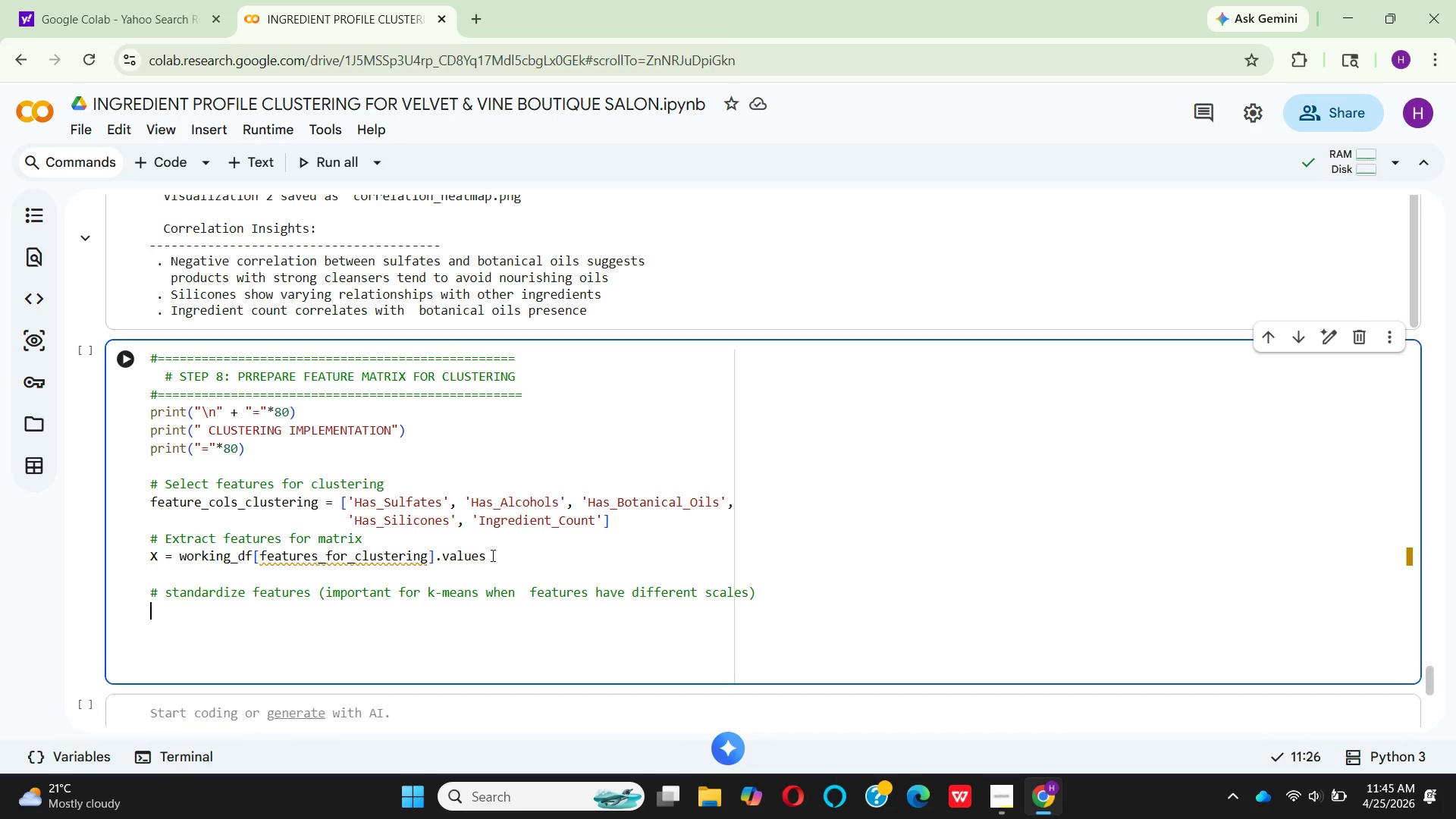 
key(Enter)
 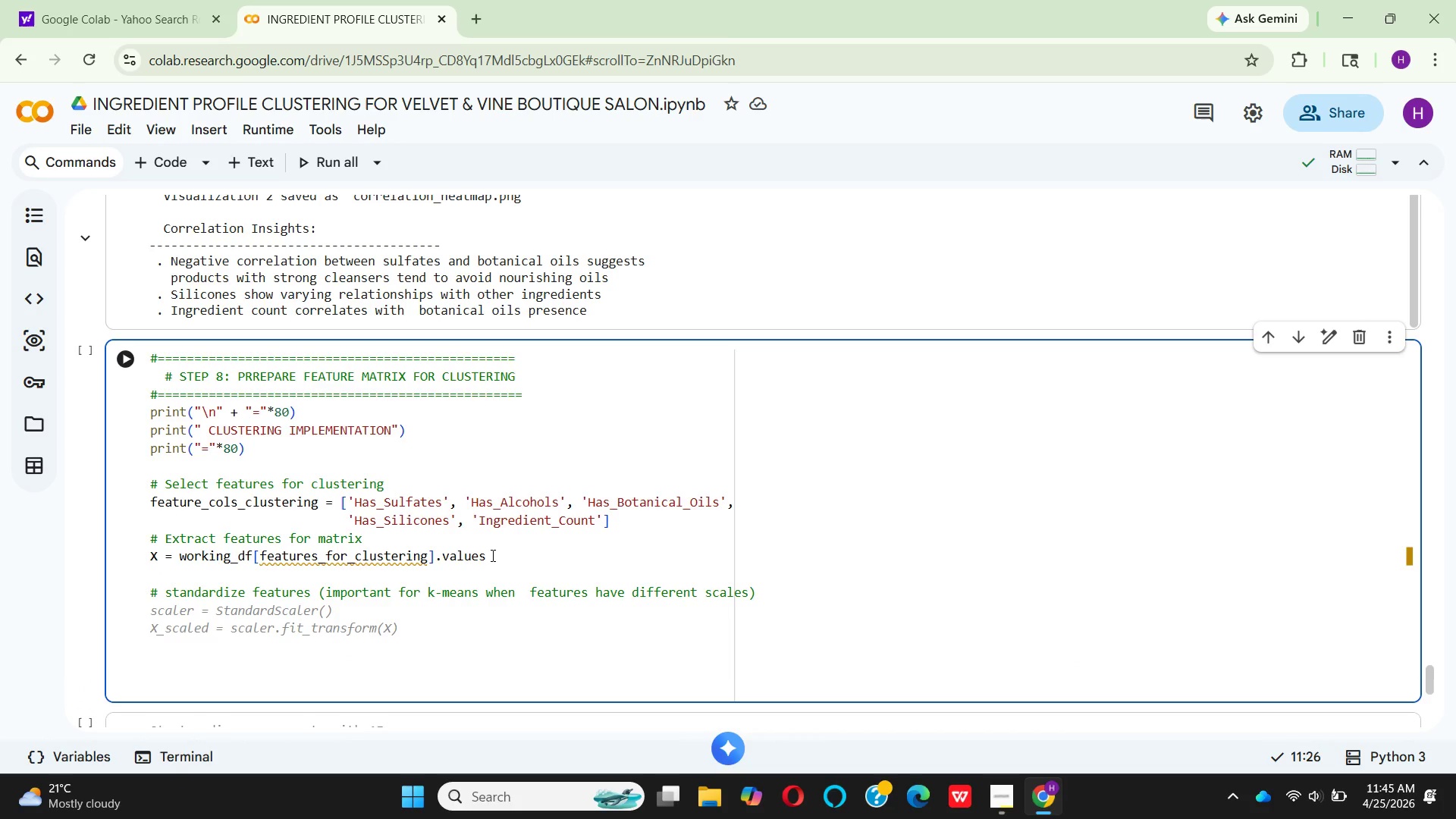 
type(sca;)
key(Backspace)
type(ler)
 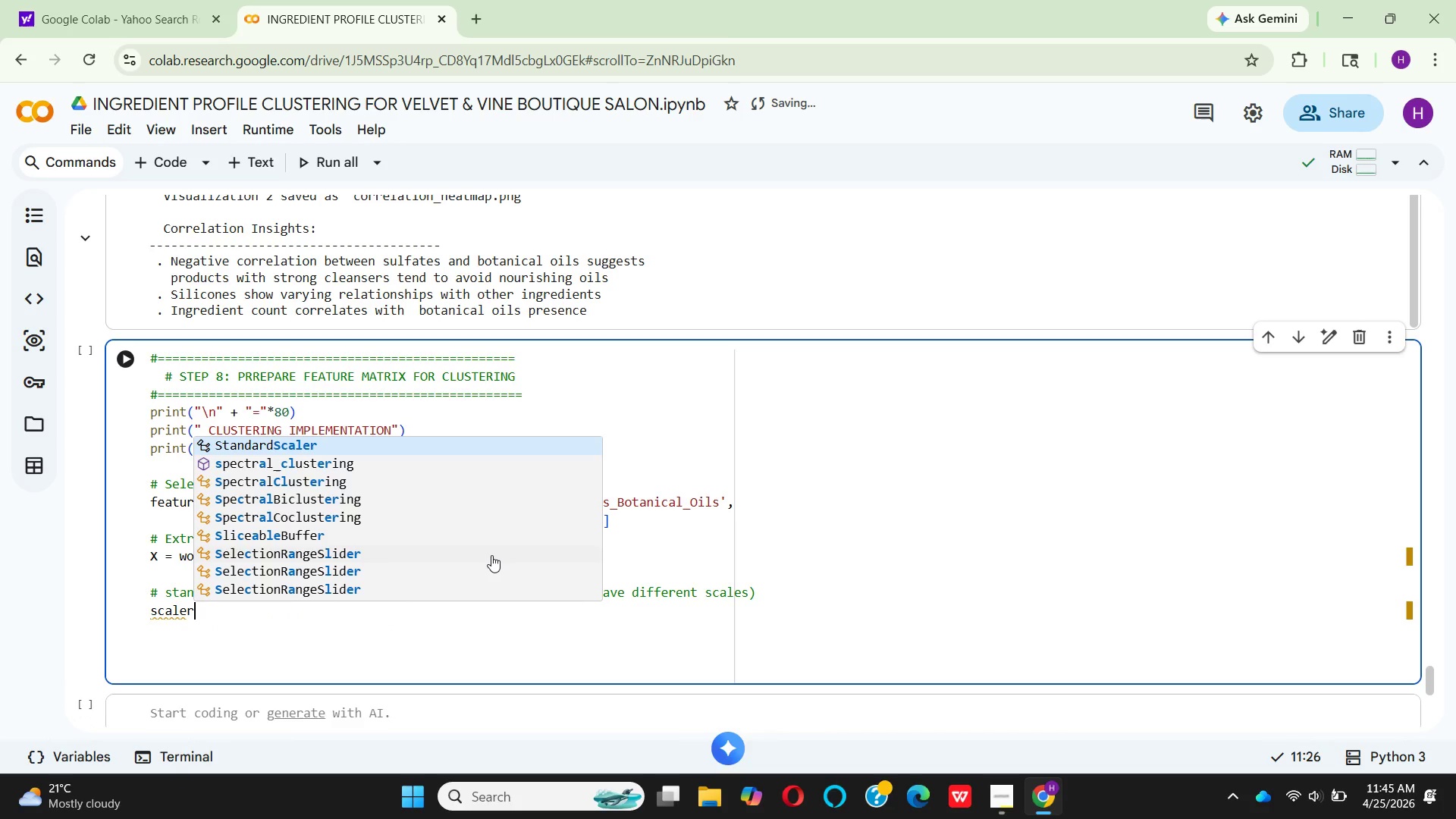 
key(Enter)
 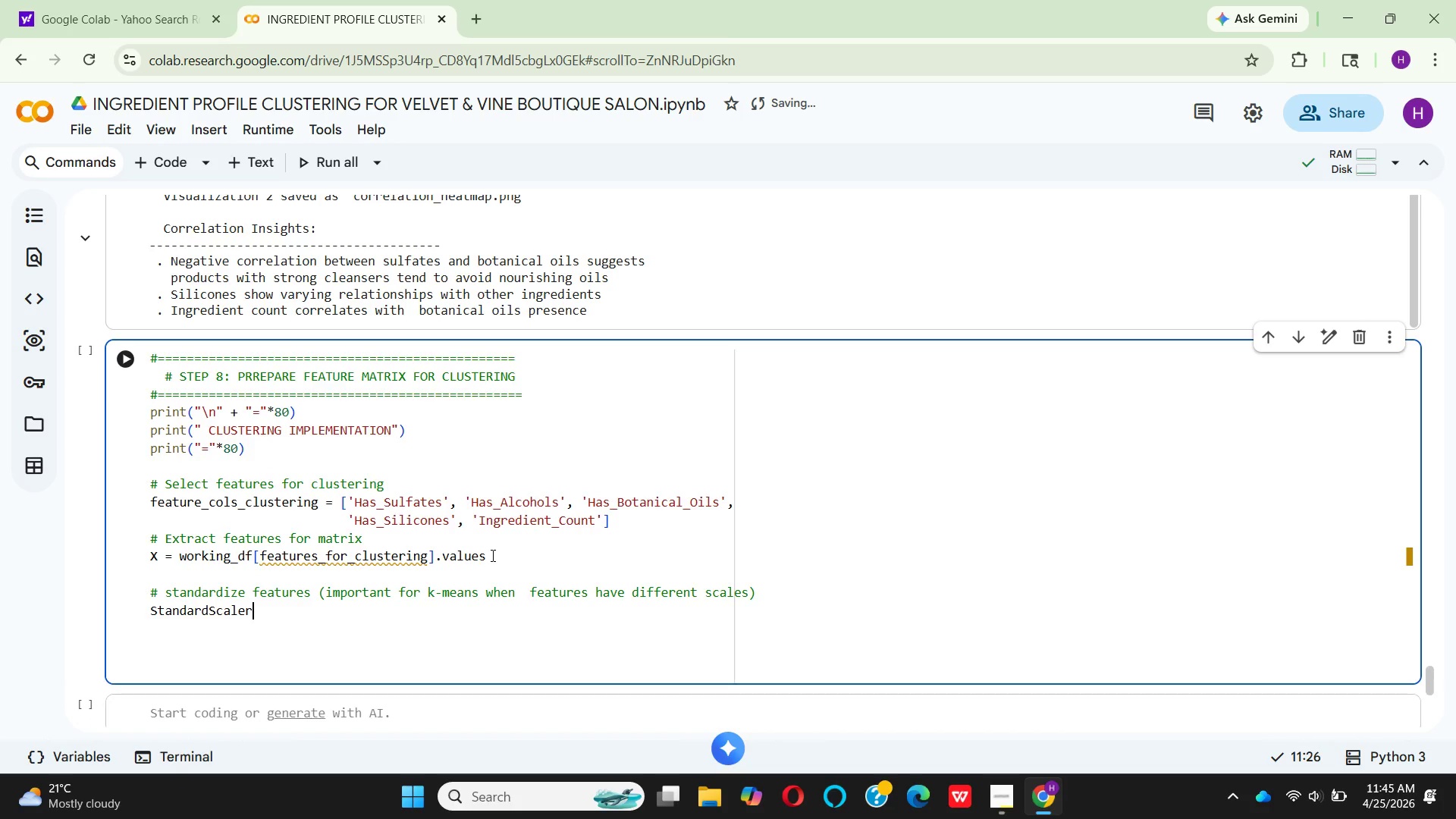 
hold_key(key=Backspace, duration=0.72)
 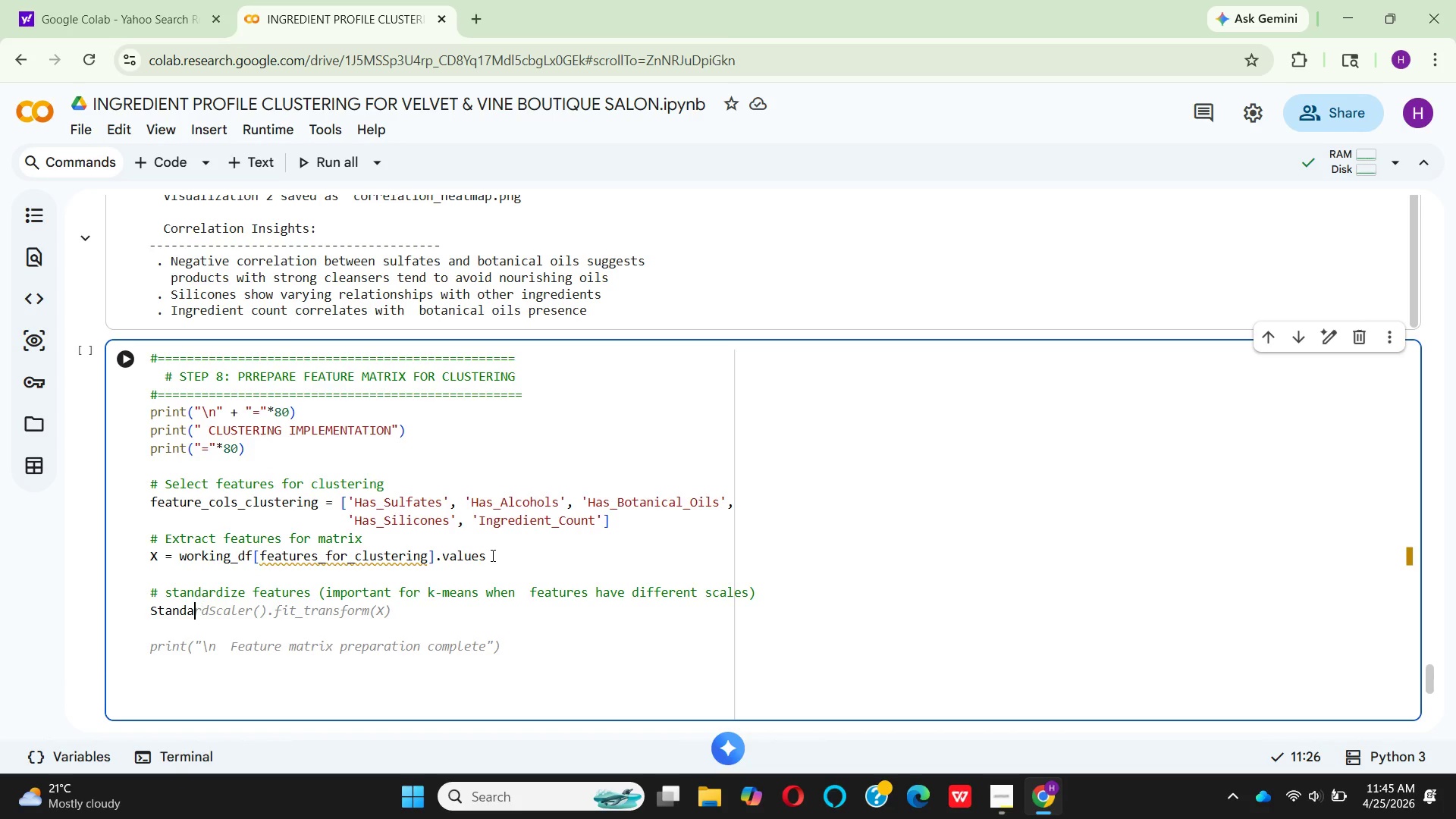 
key(Backspace)
key(Backspace)
key(Backspace)
key(Backspace)
key(Backspace)
key(Backspace)
key(Backspace)
type(sca)
 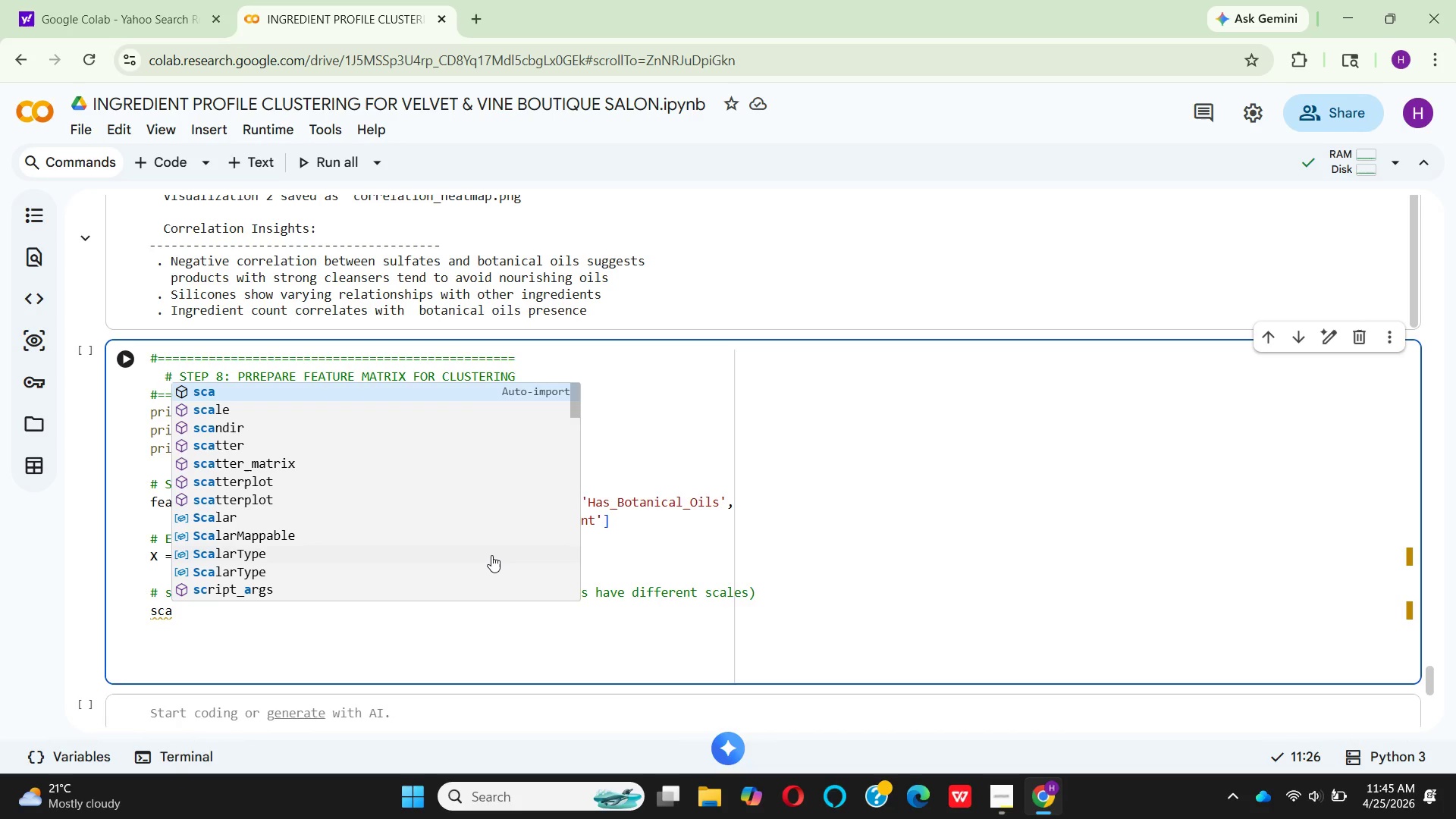 
type(ler)
 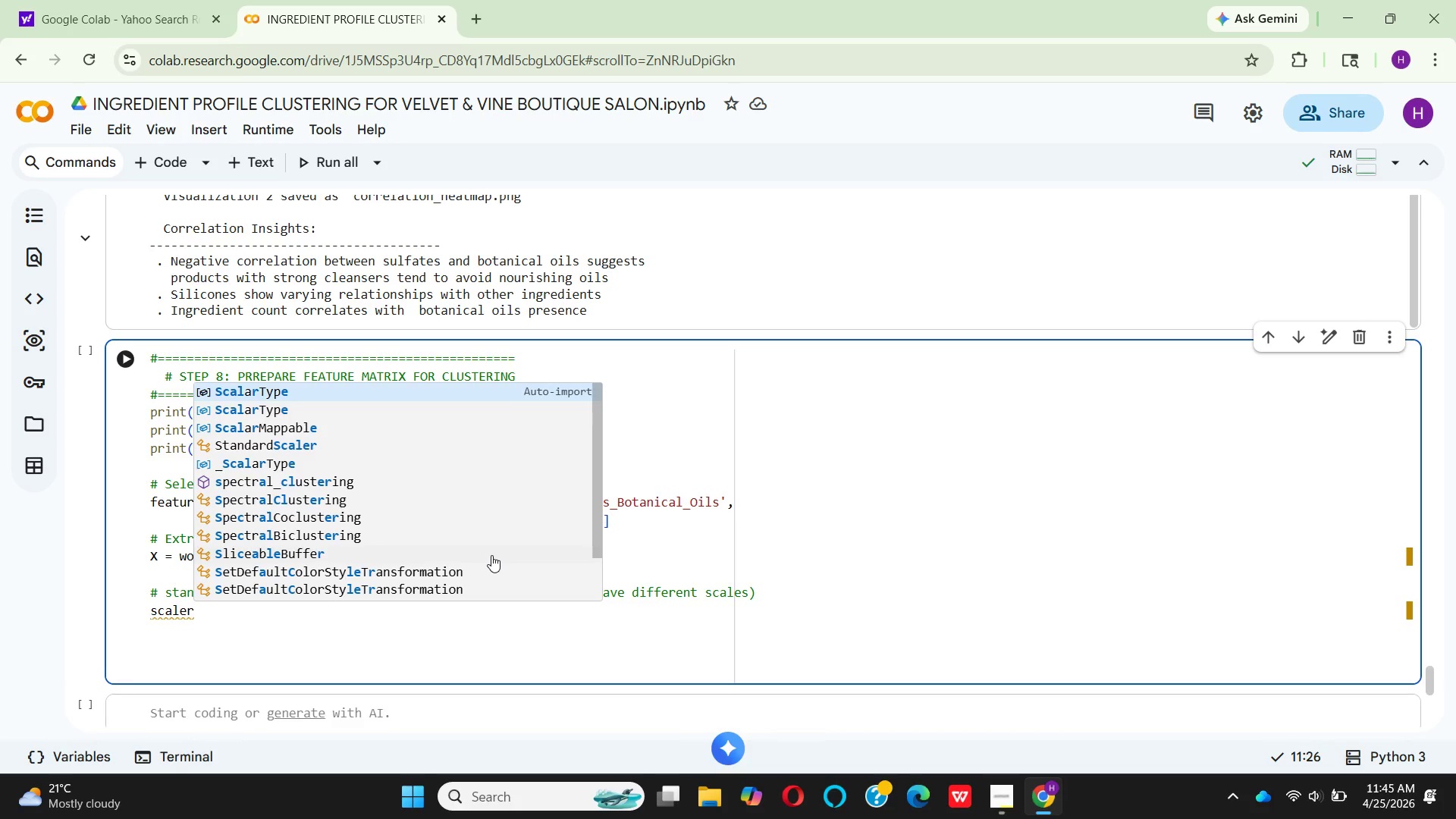 
key(Space)
 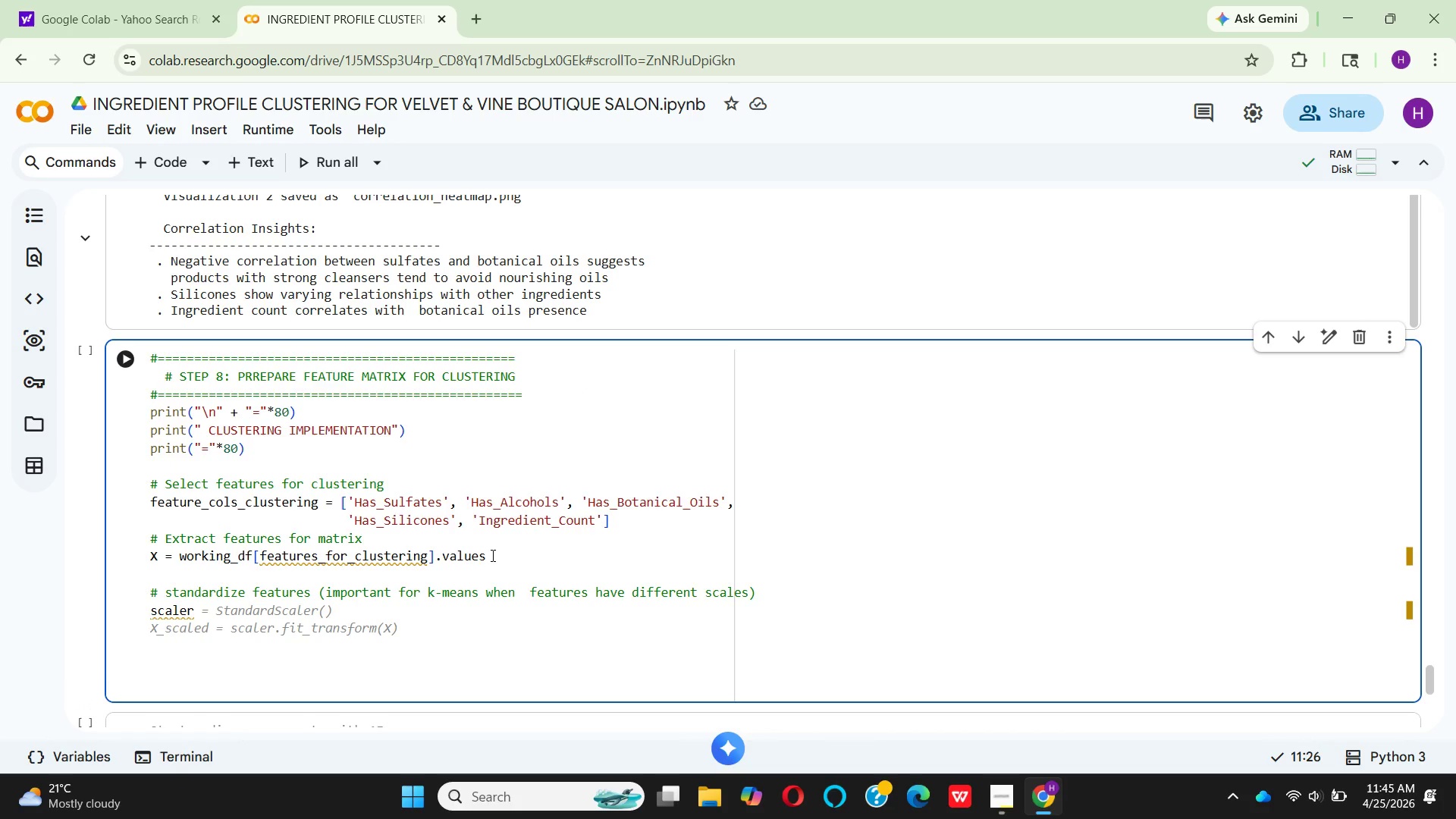 
key(Equal)
 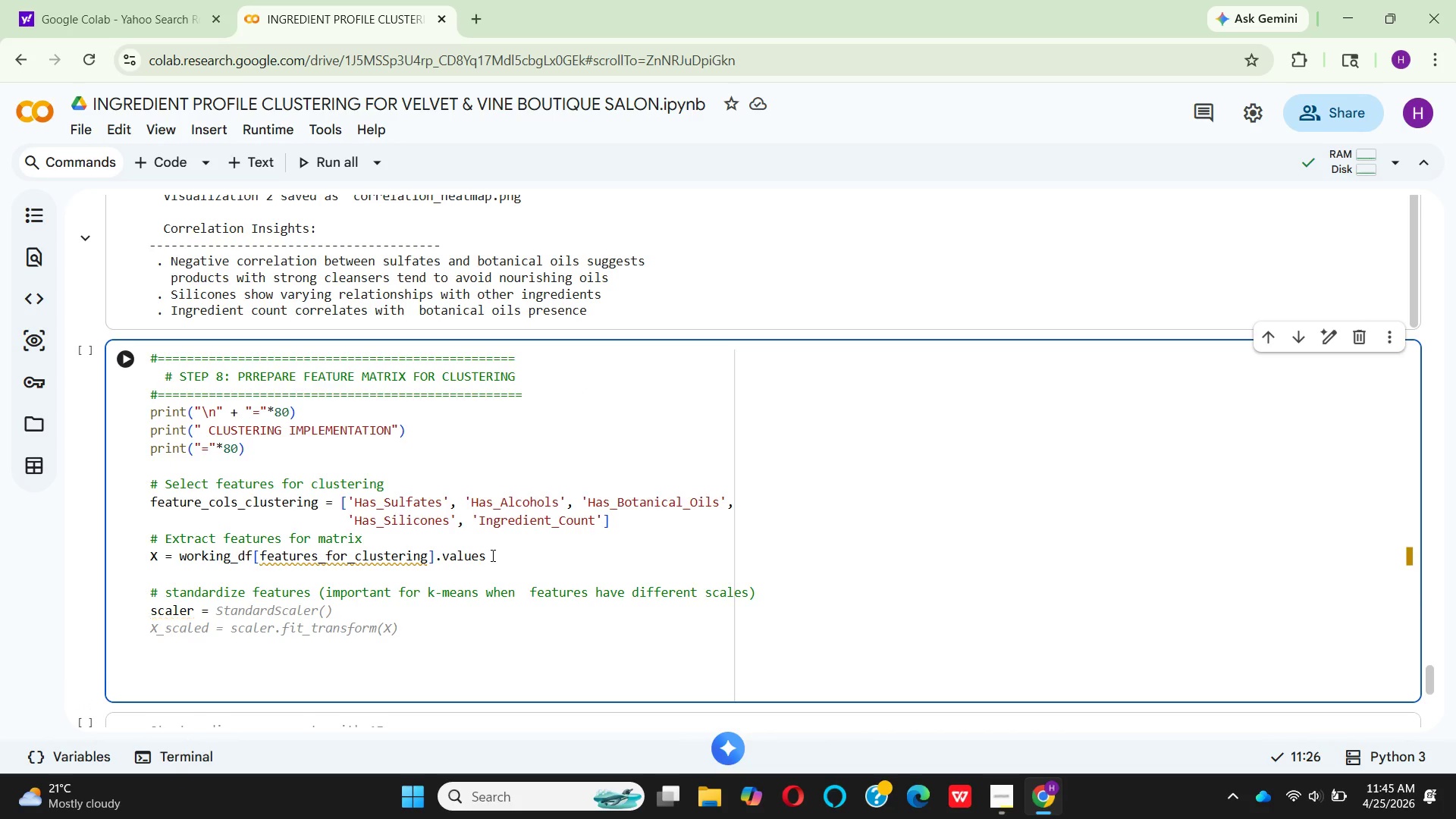 
key(Space)
 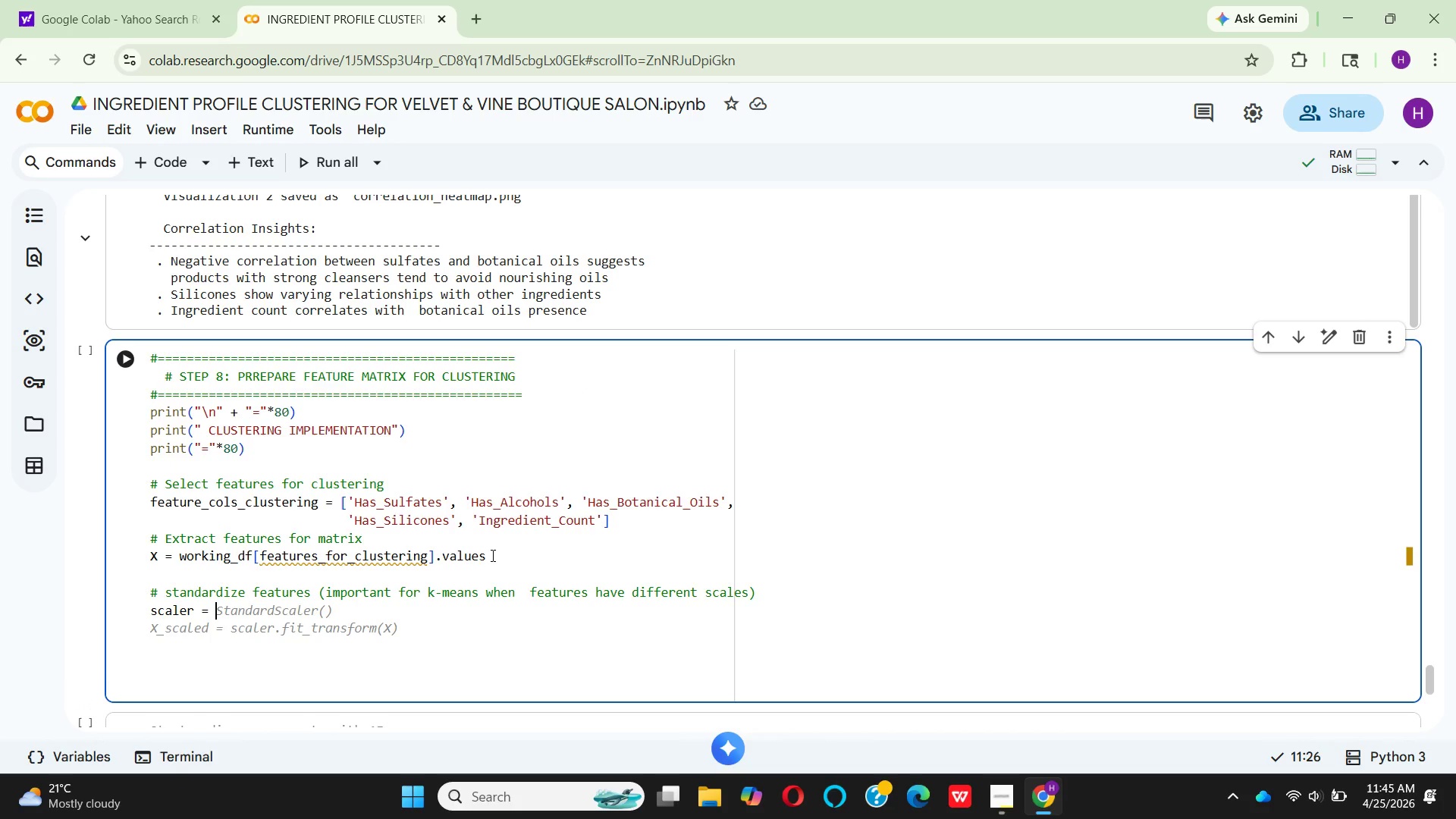 
key(CapsLock)
 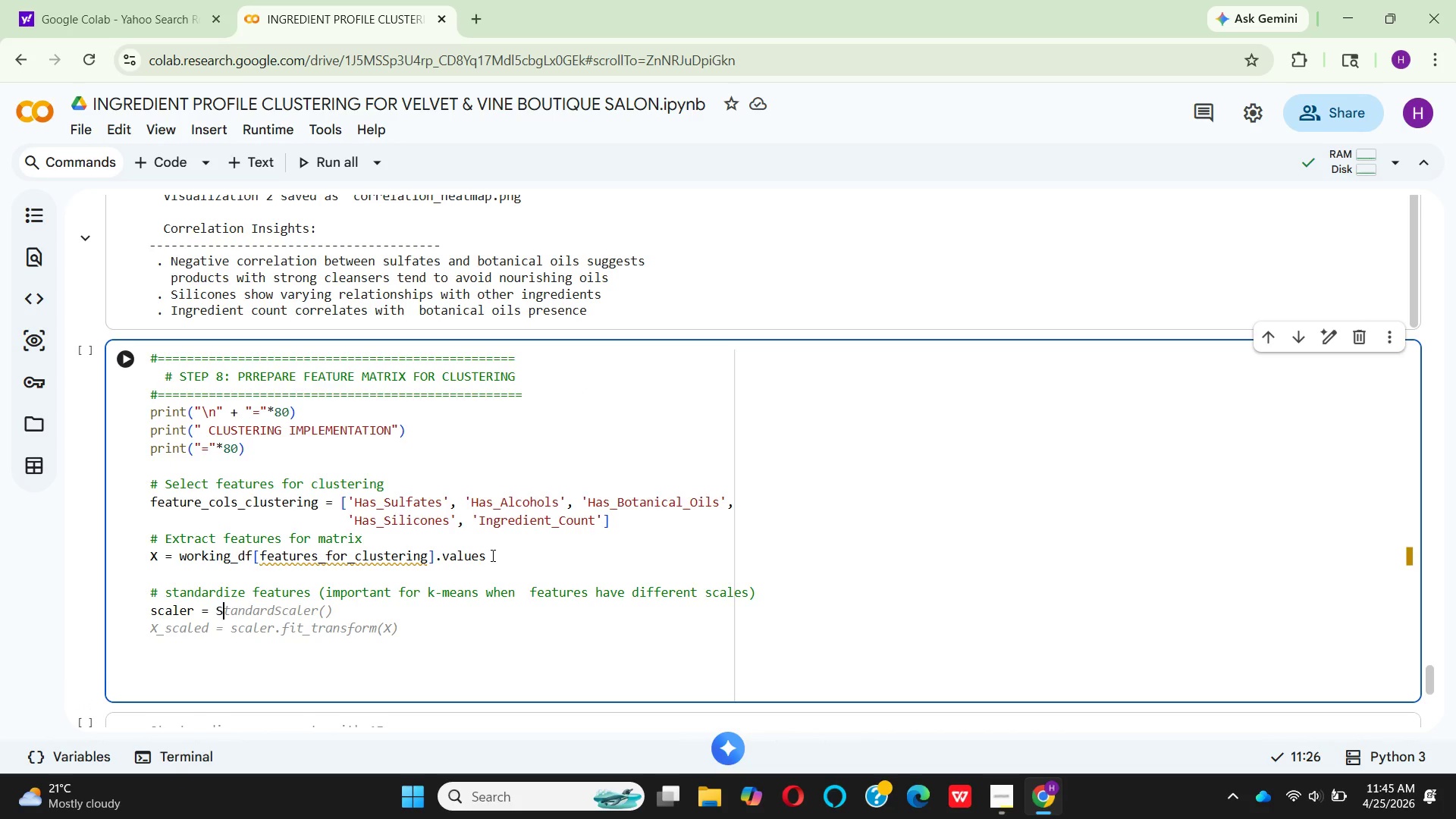 
key(S)
 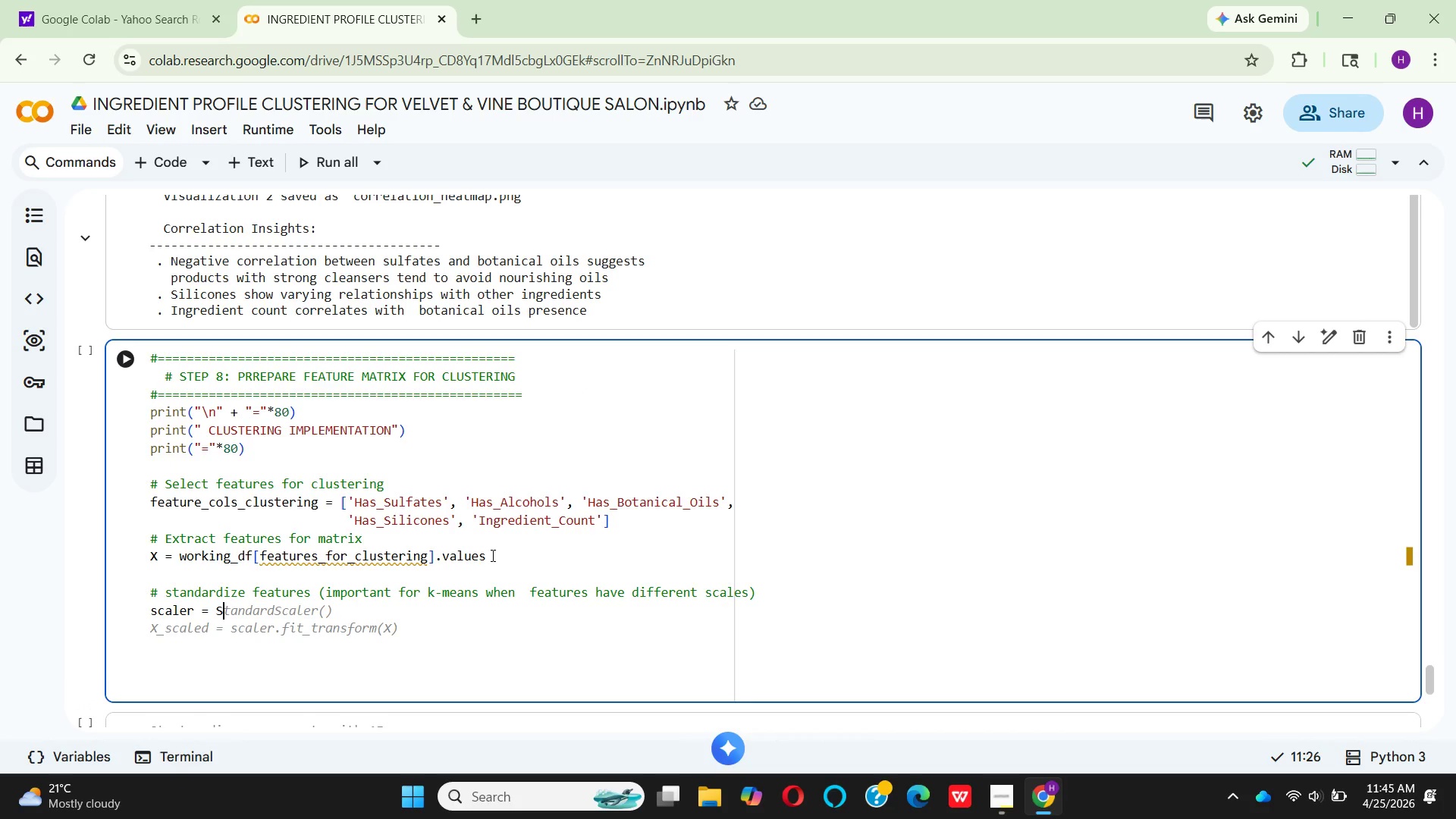 
key(CapsLock)
 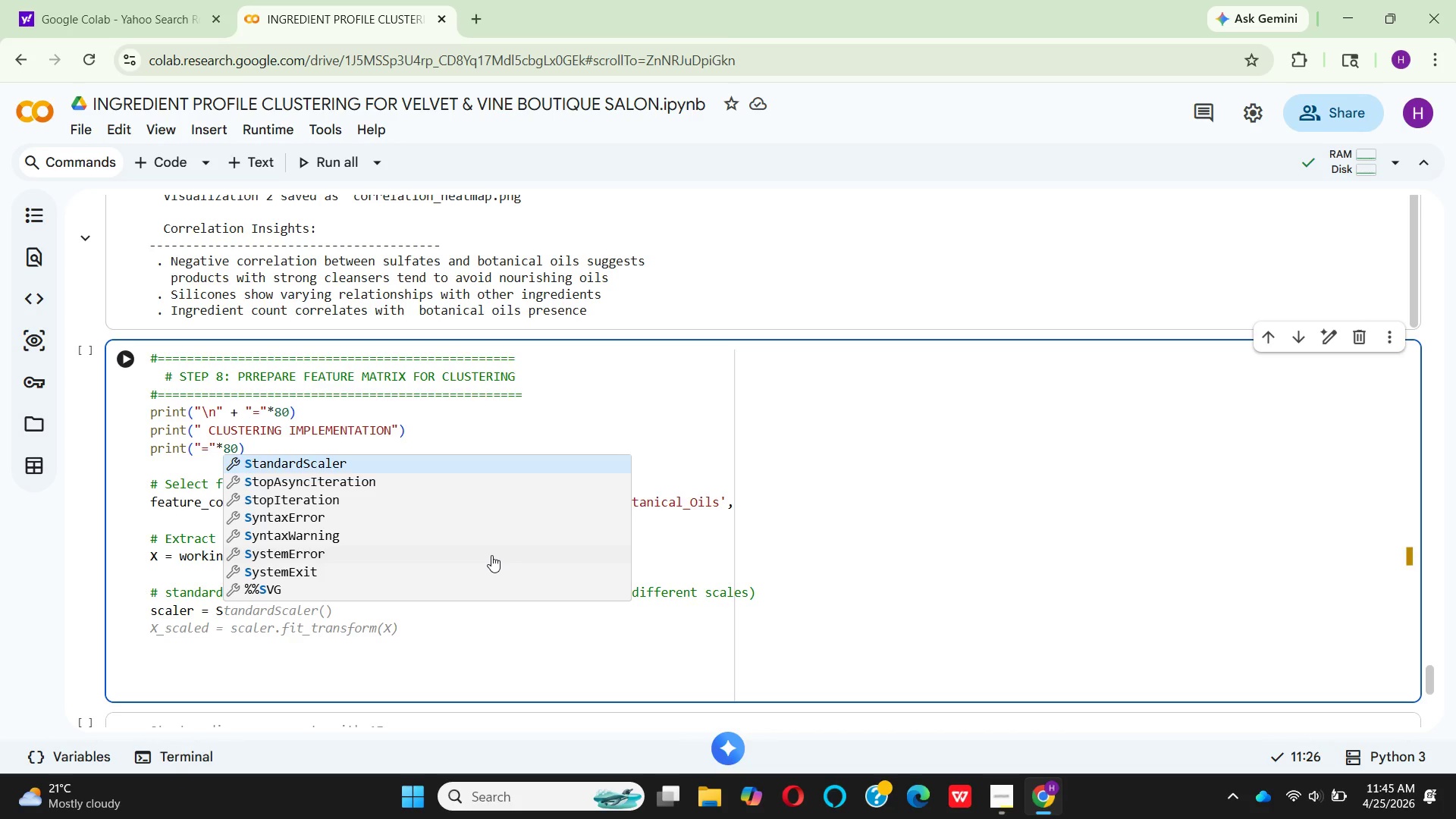 
key(Enter)
 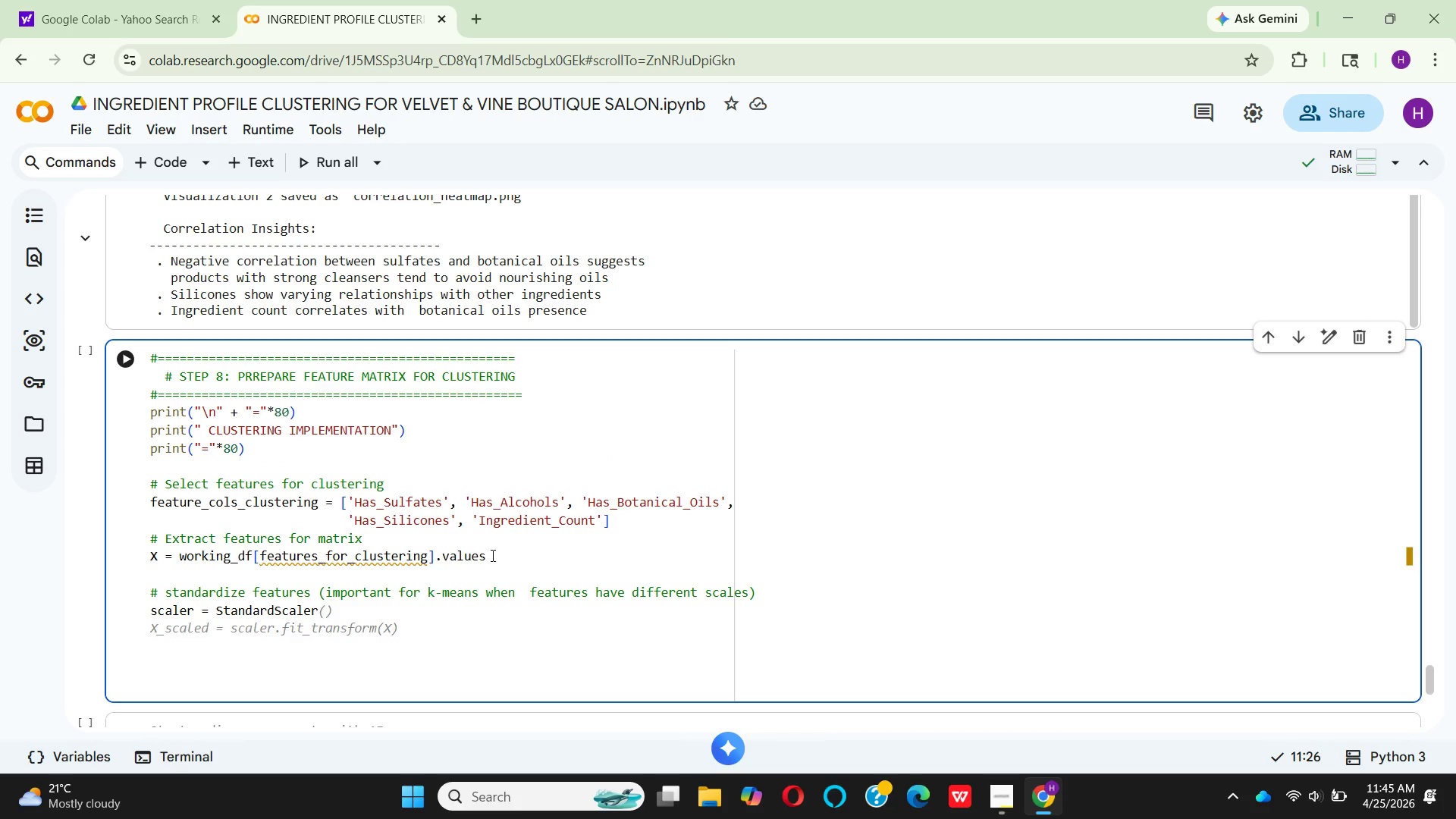 
key(Shift+9)
 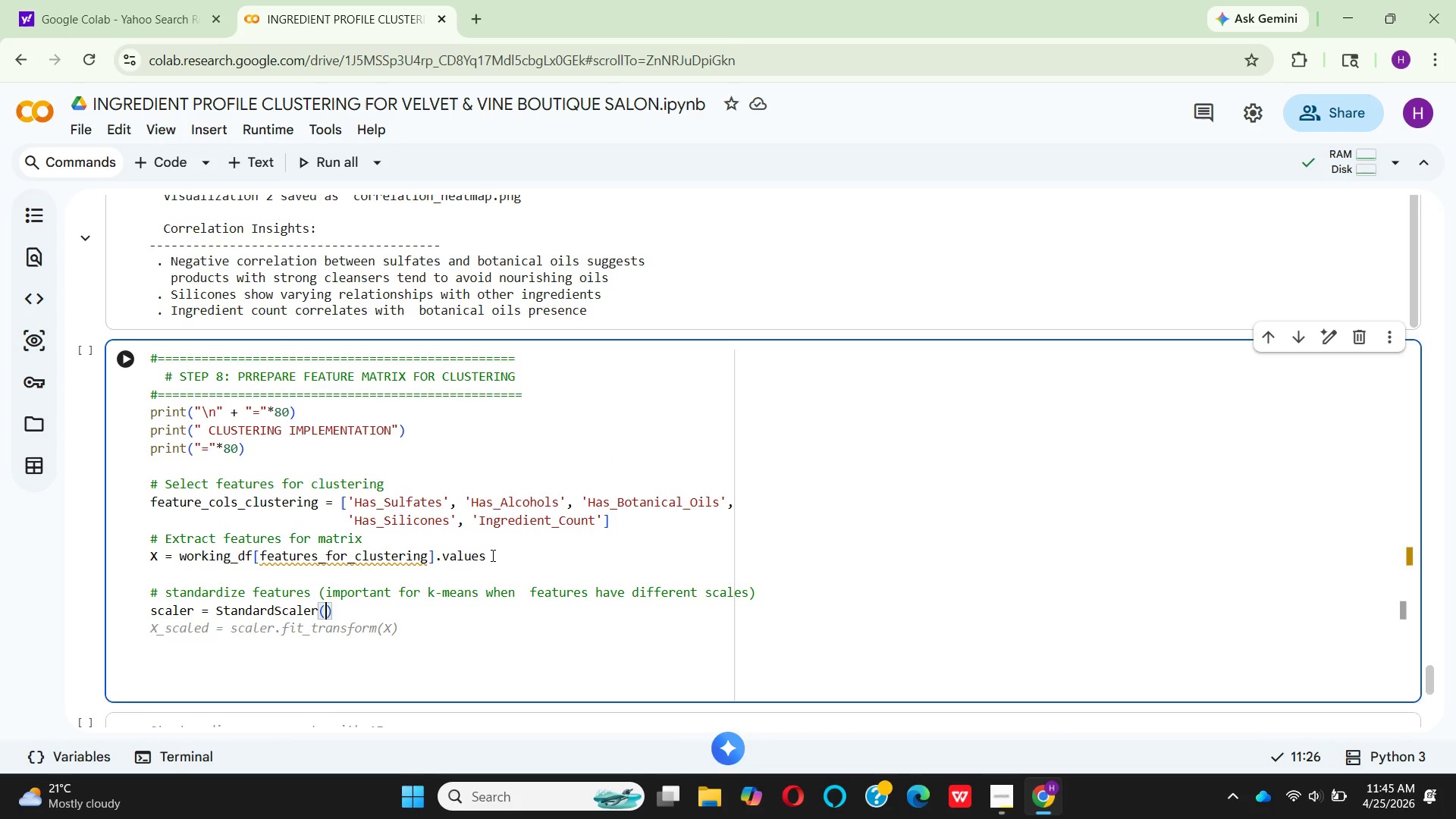 
key(ArrowRight)
 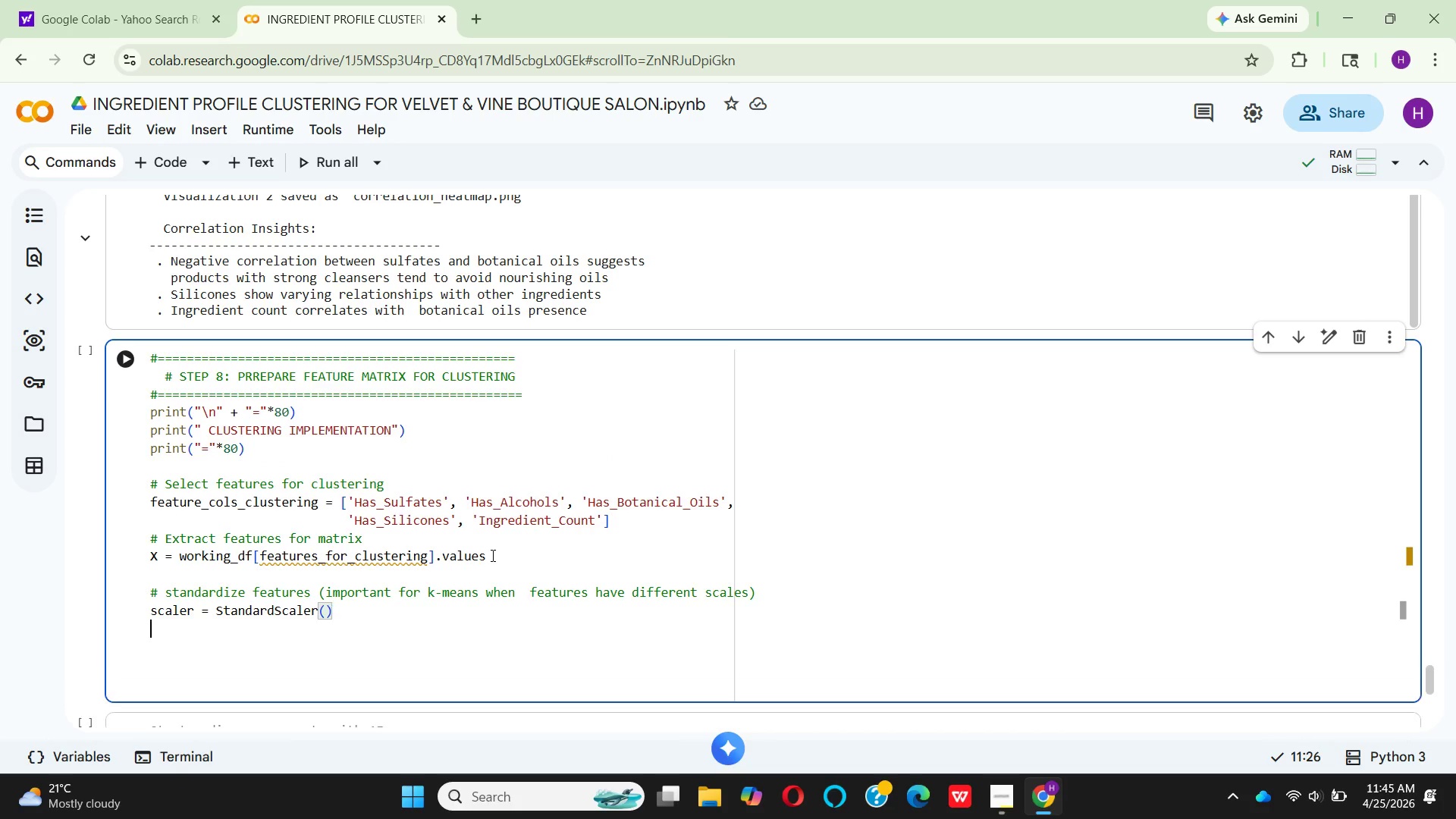 
key(Enter)
 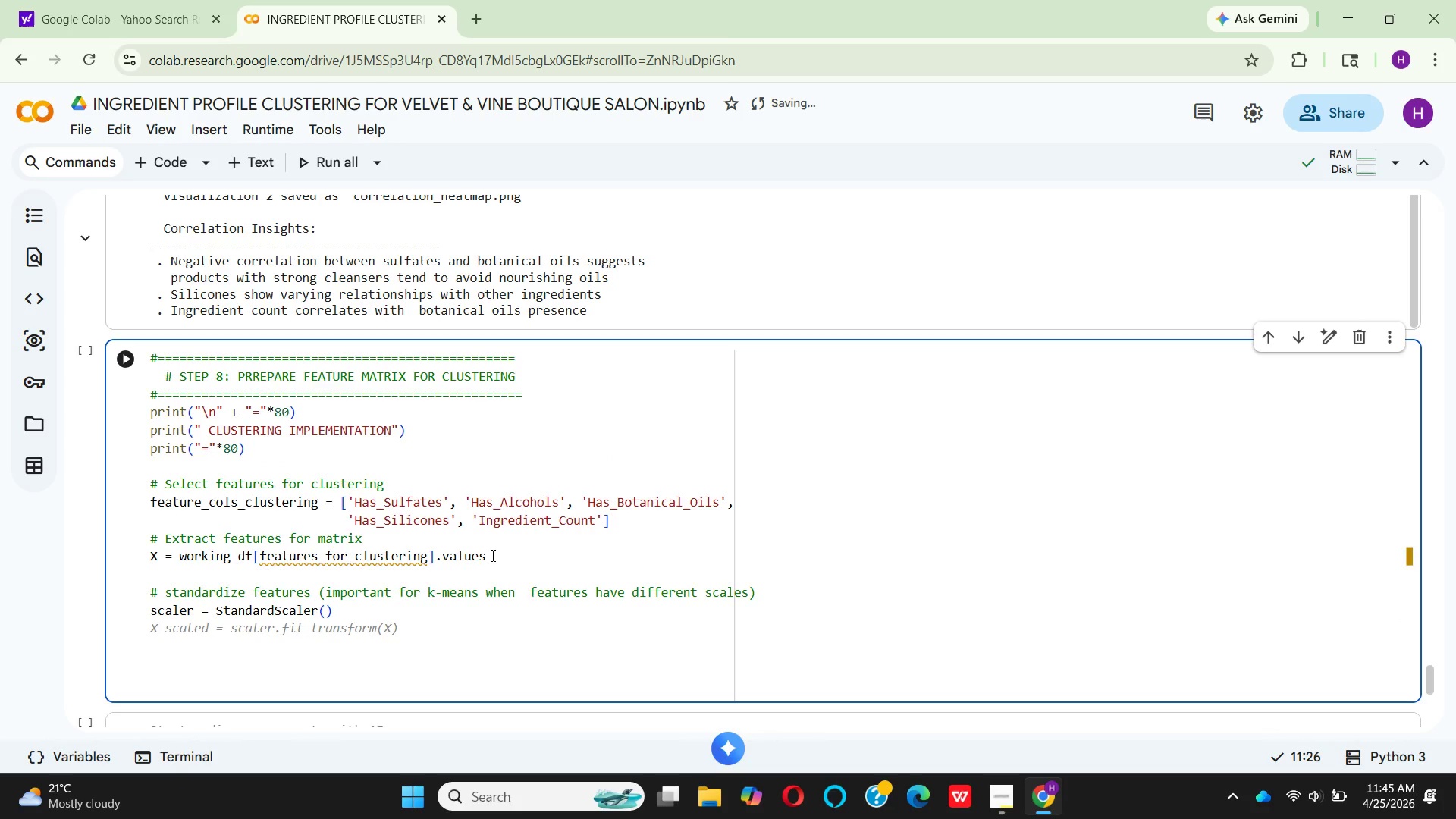 
type(x_scaled = sca)
 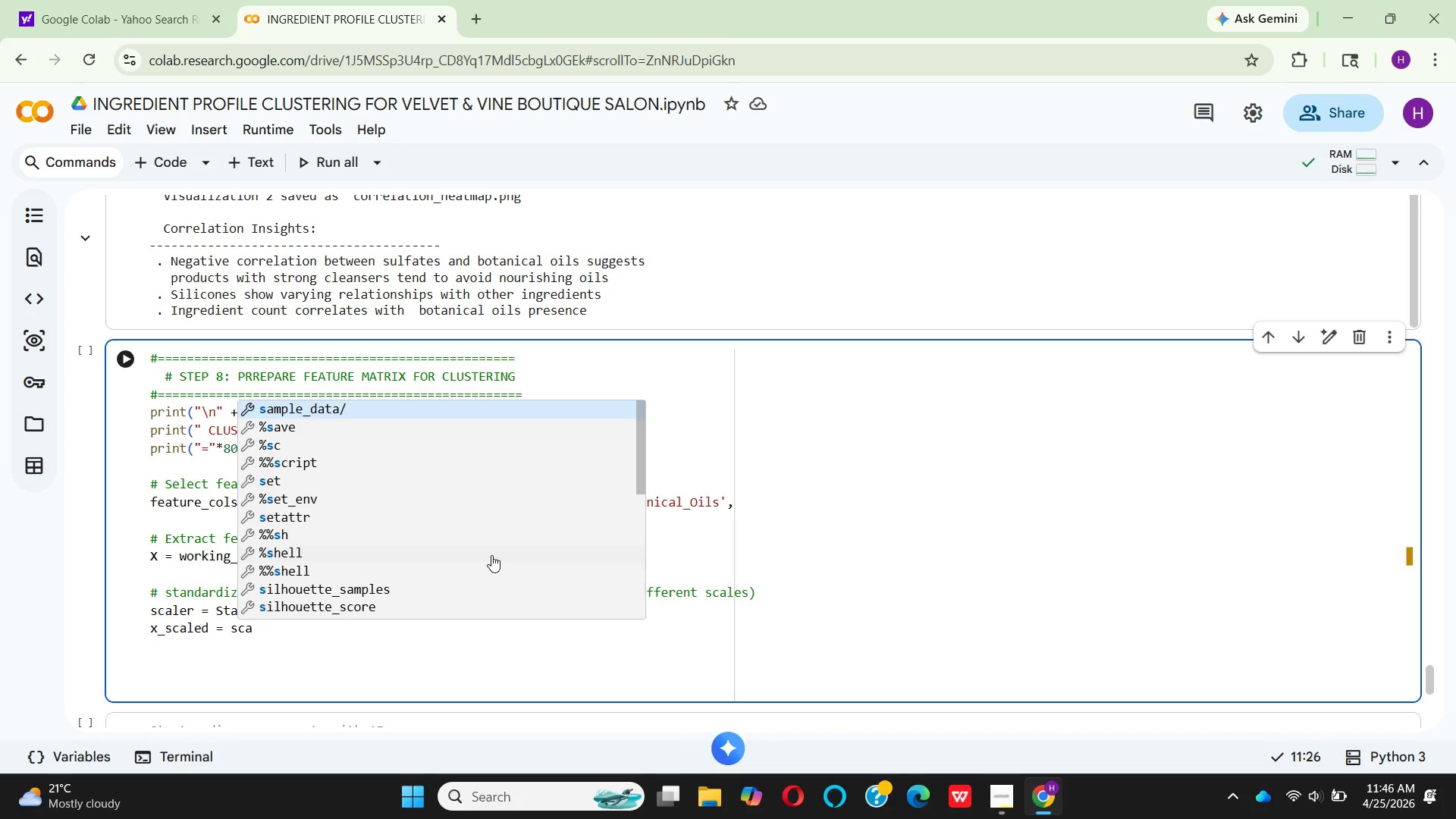 
type(ler)
 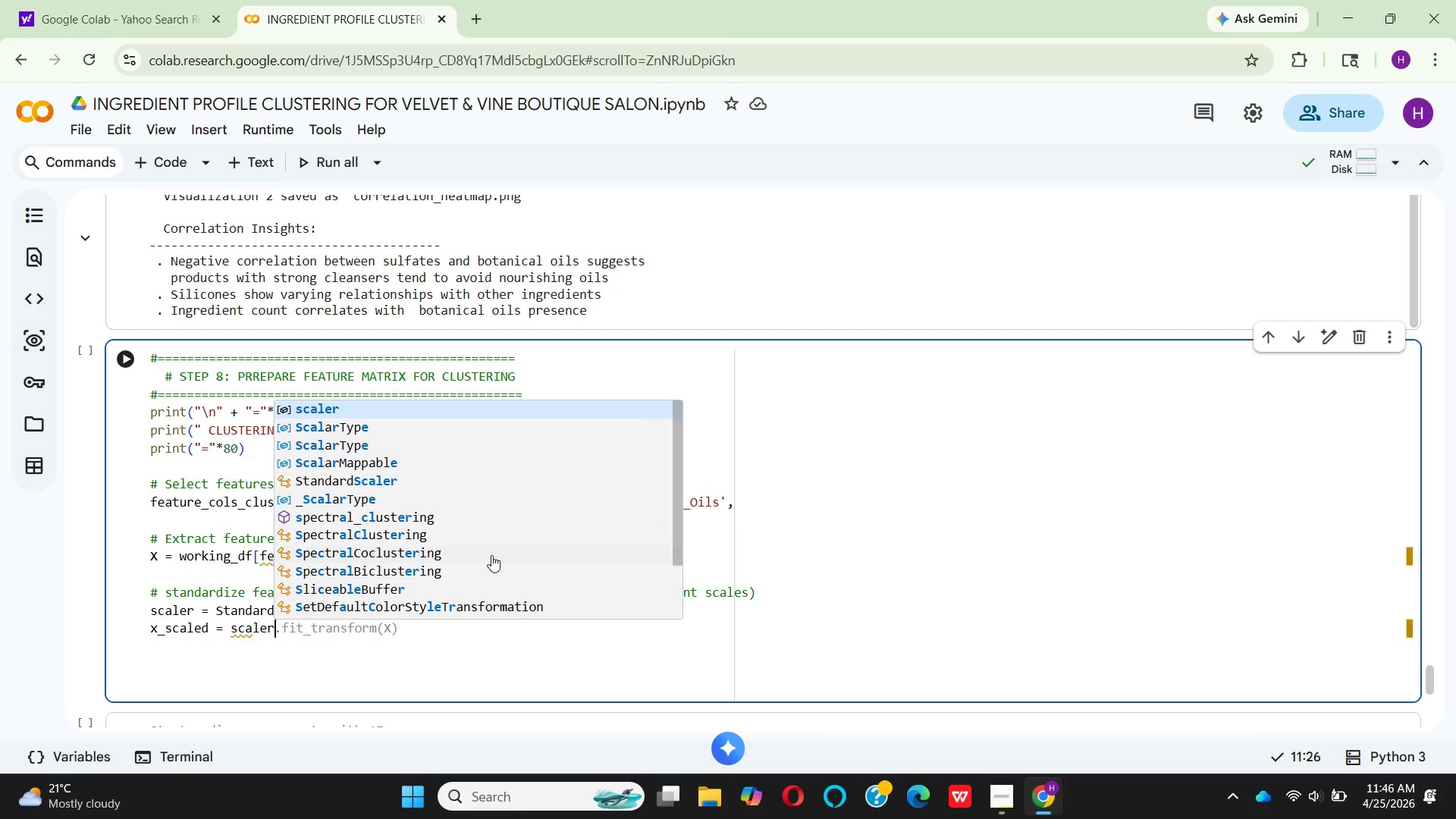 
key(Enter)
 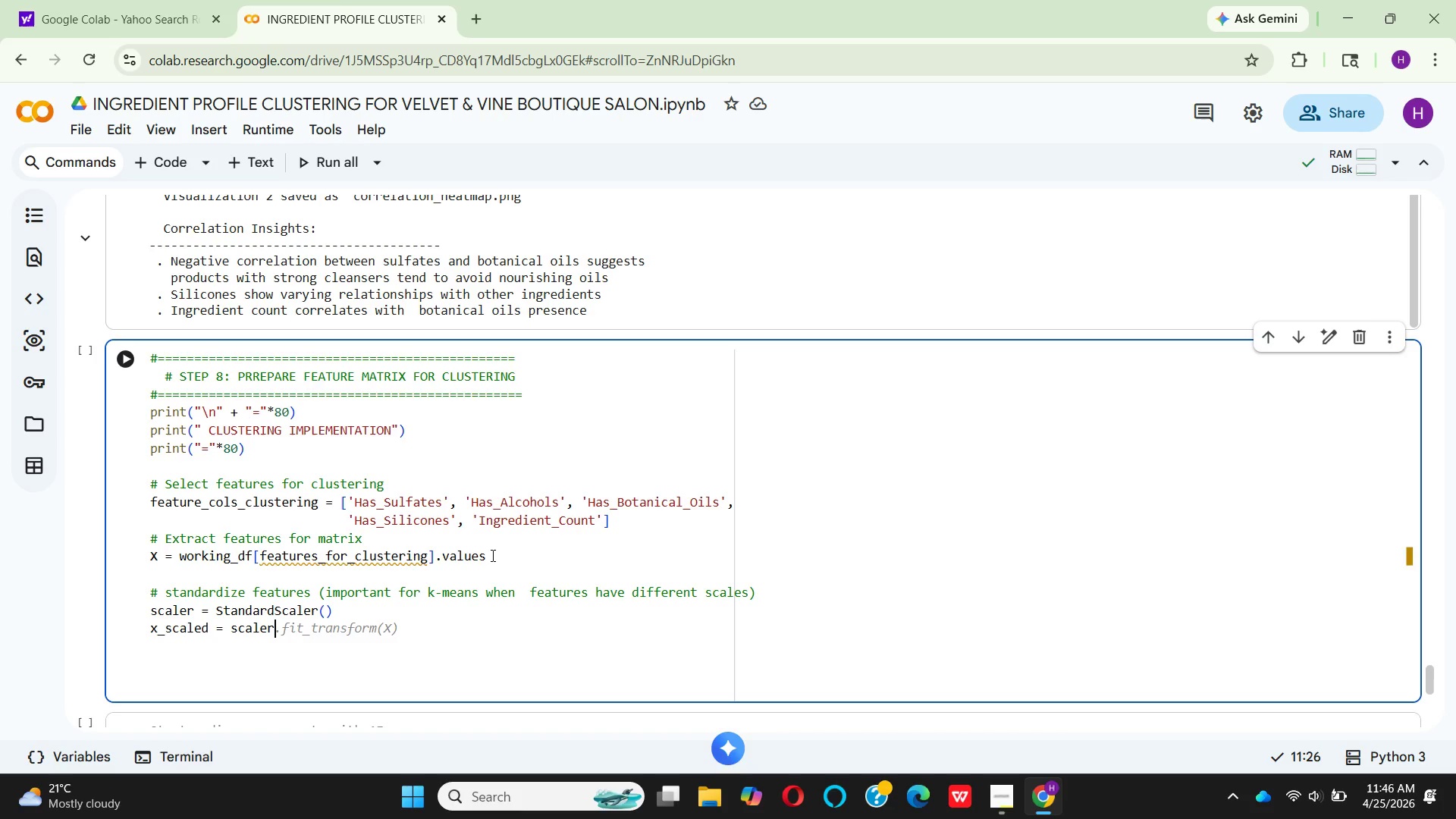 
type(.fit_)
 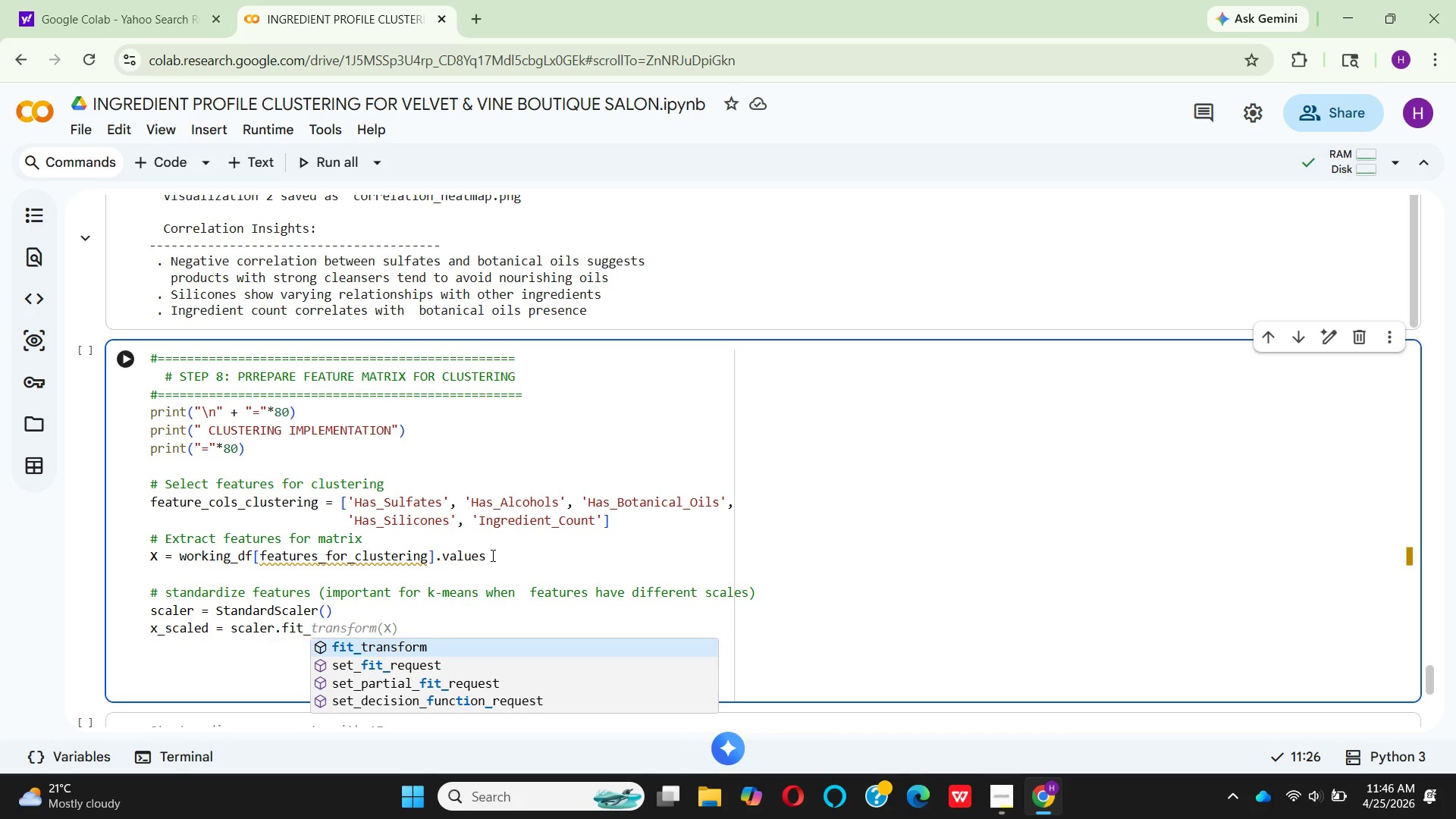 
key(Enter)
 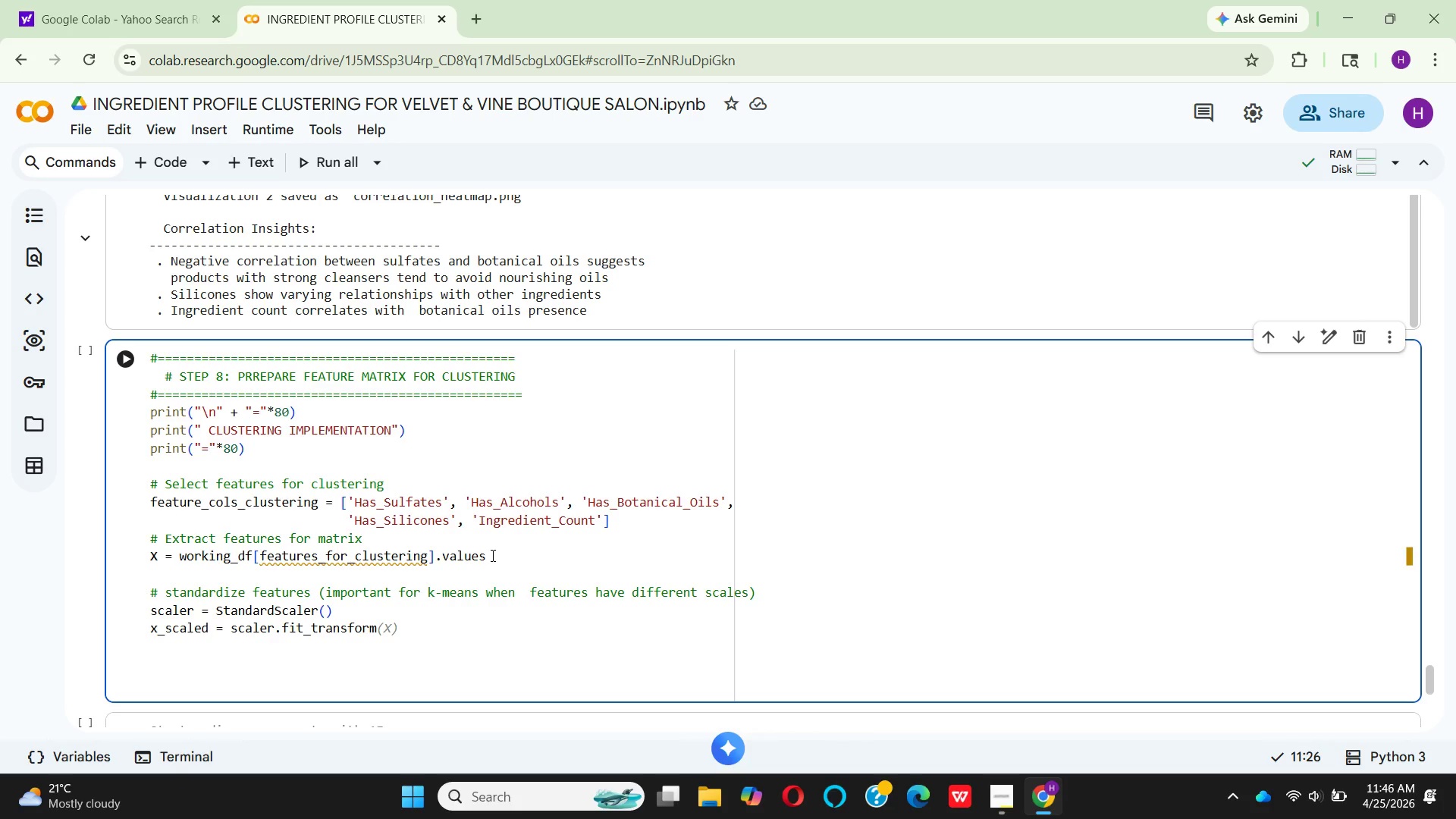 
type((x)
 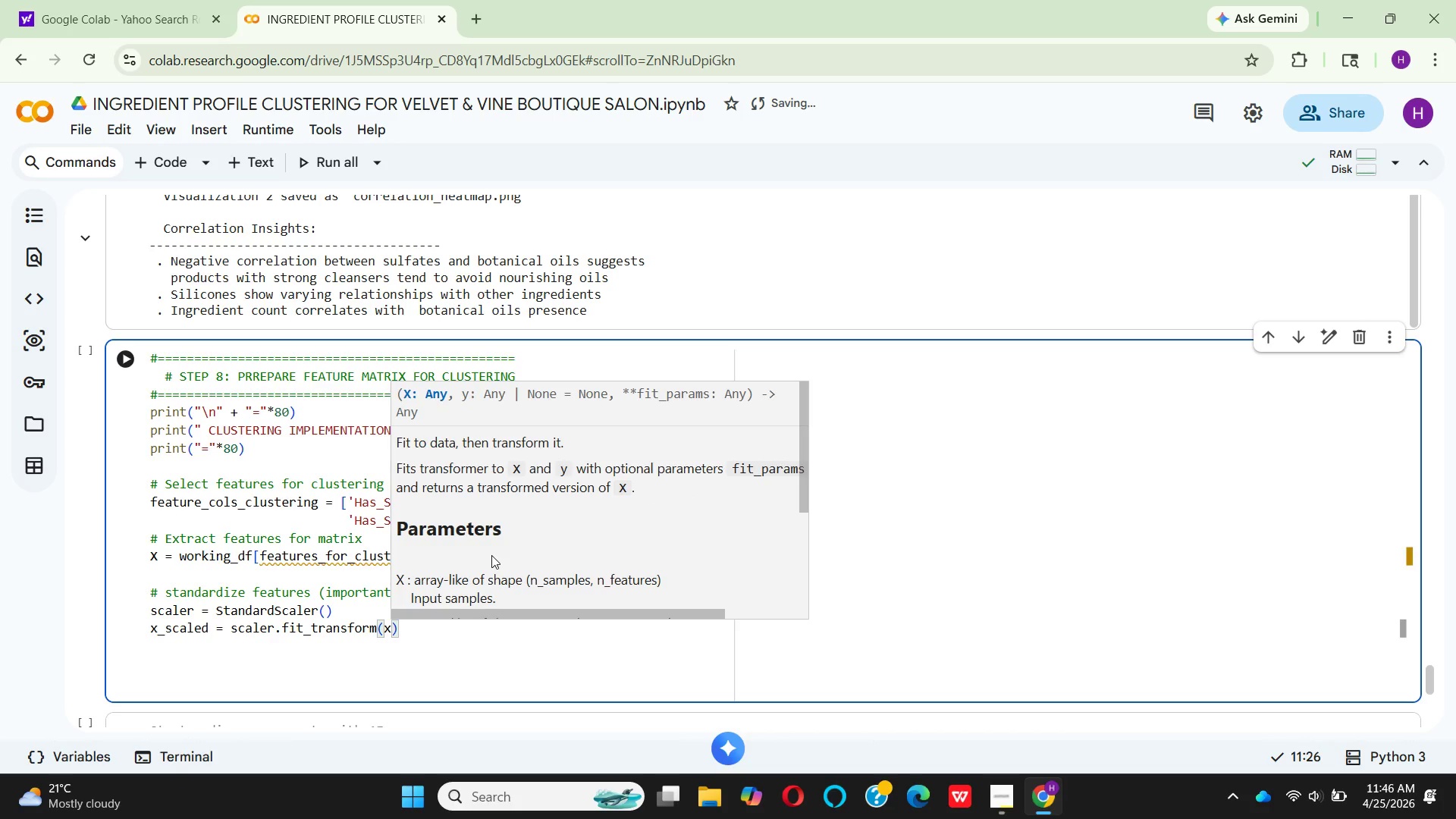 
key(ArrowRight)
 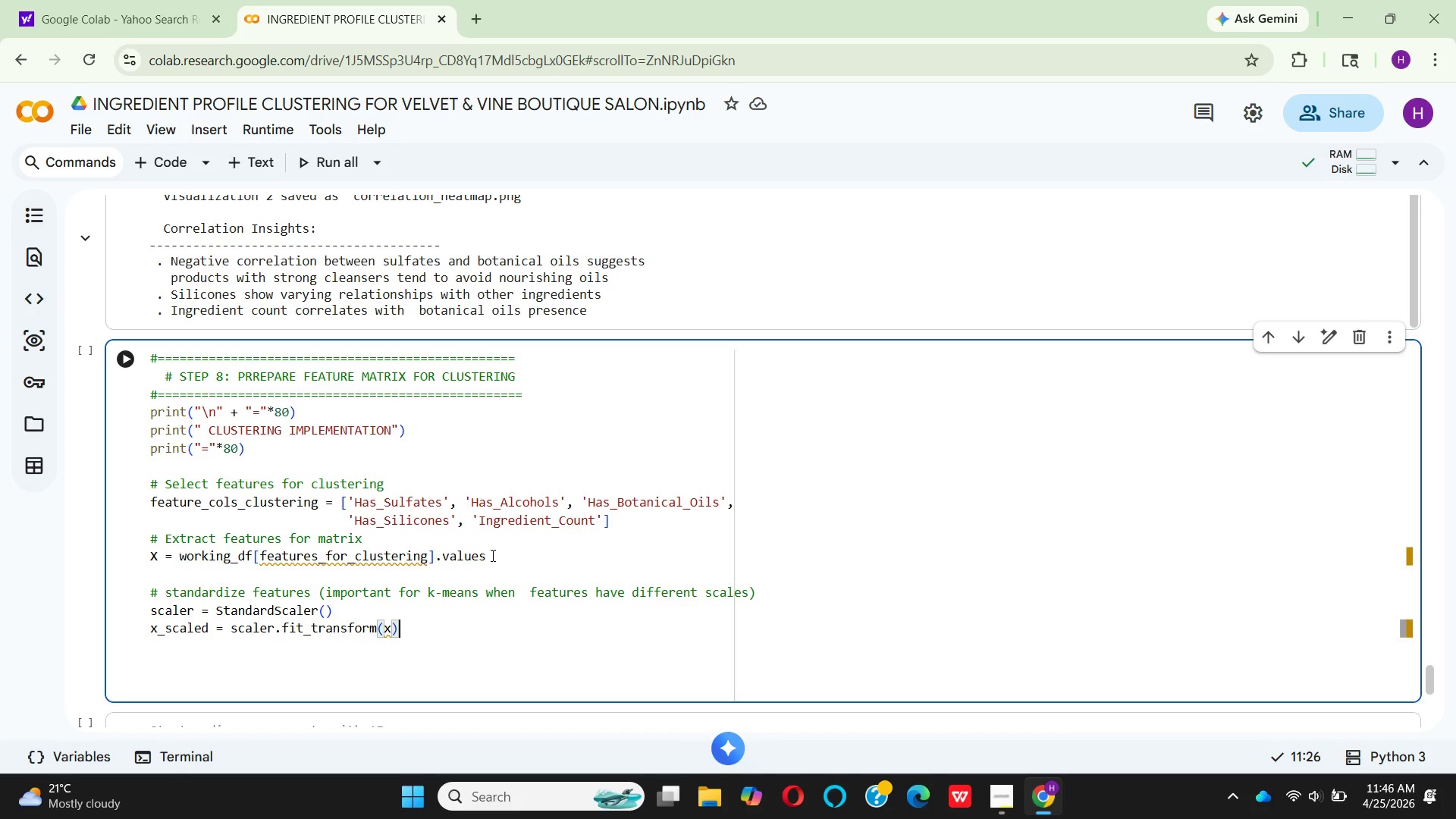 
key(Enter)
 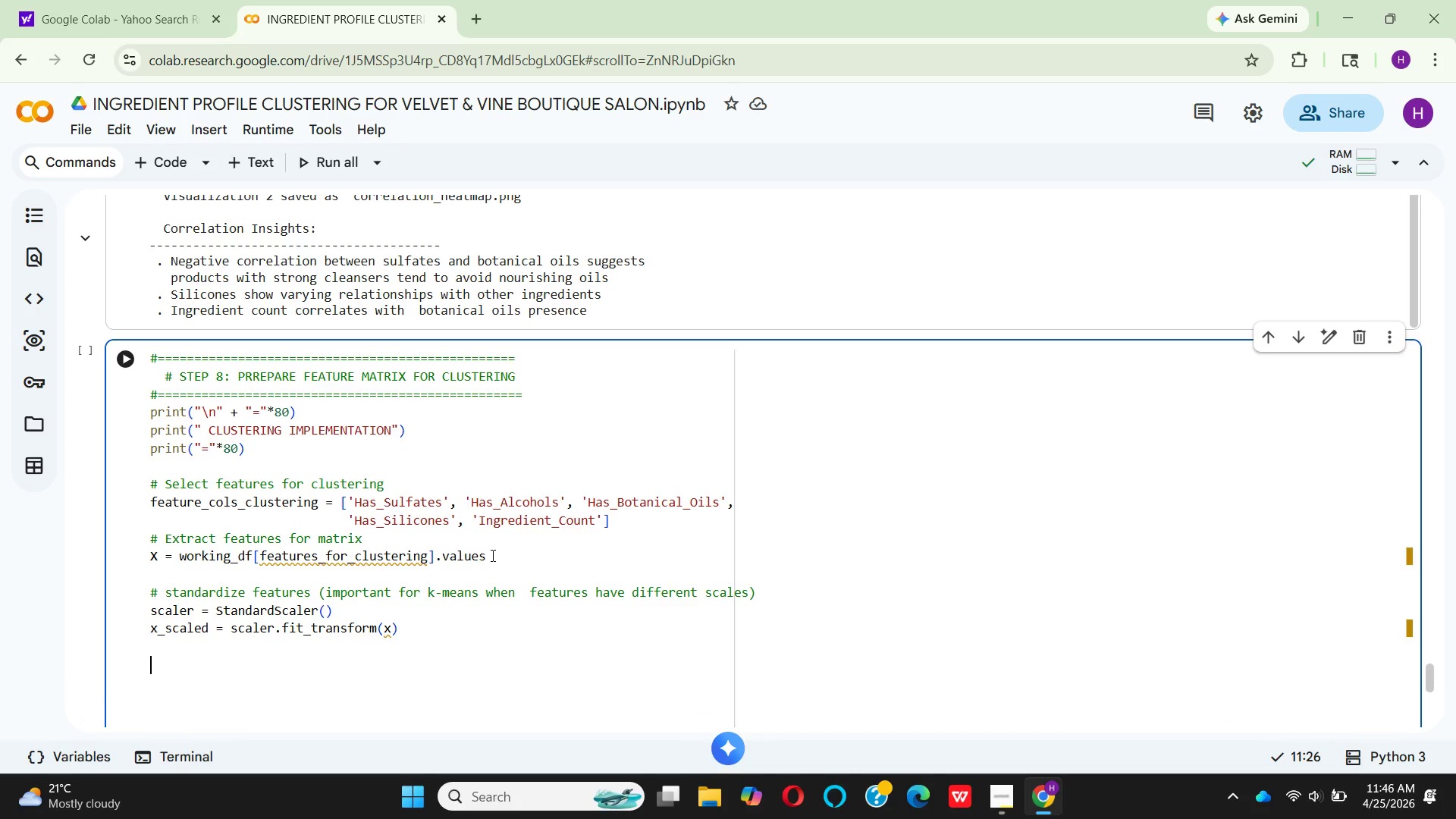 
key(Enter)
 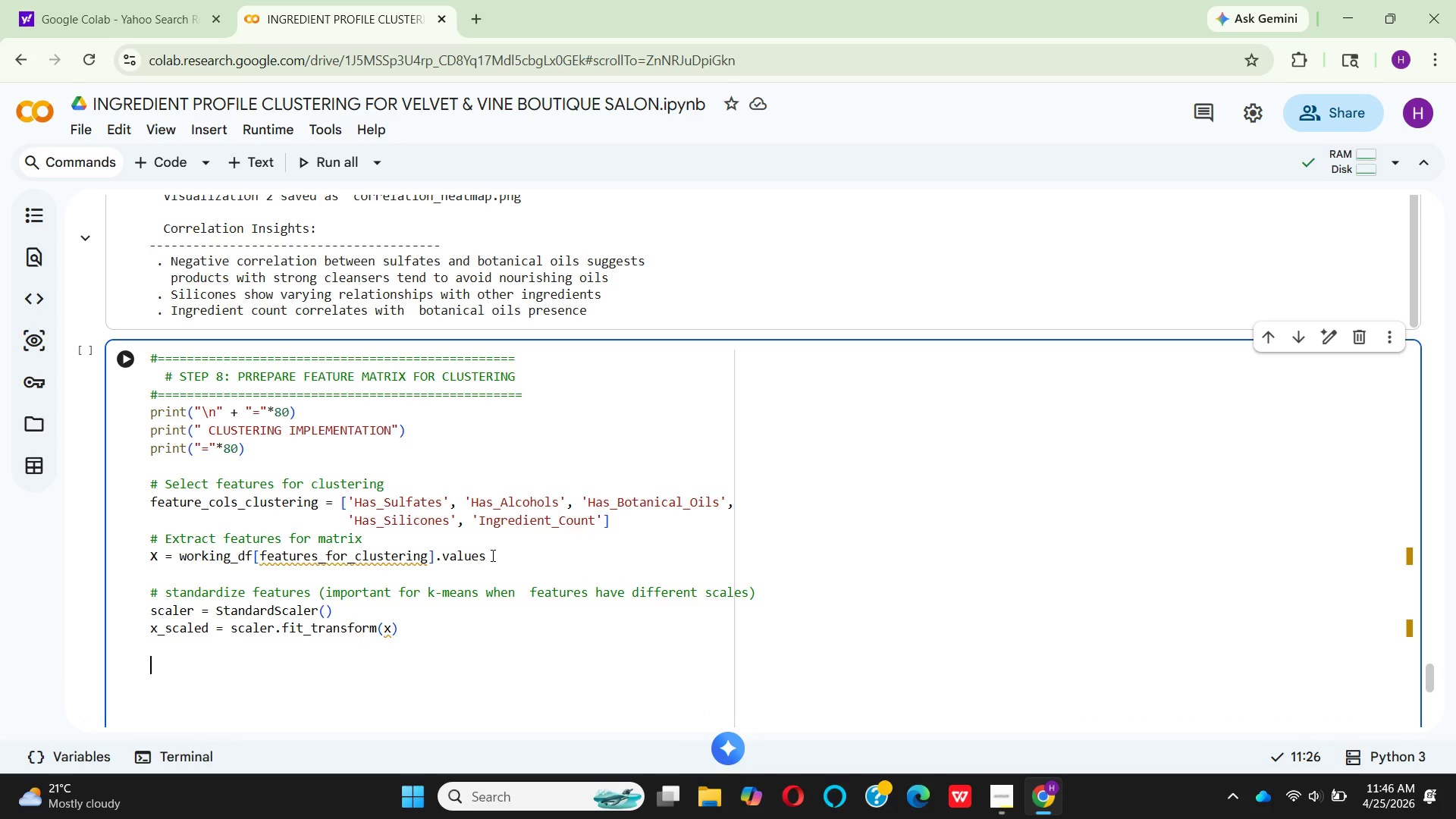 
type(print("  )
key(Backspace)
type(Feature )
 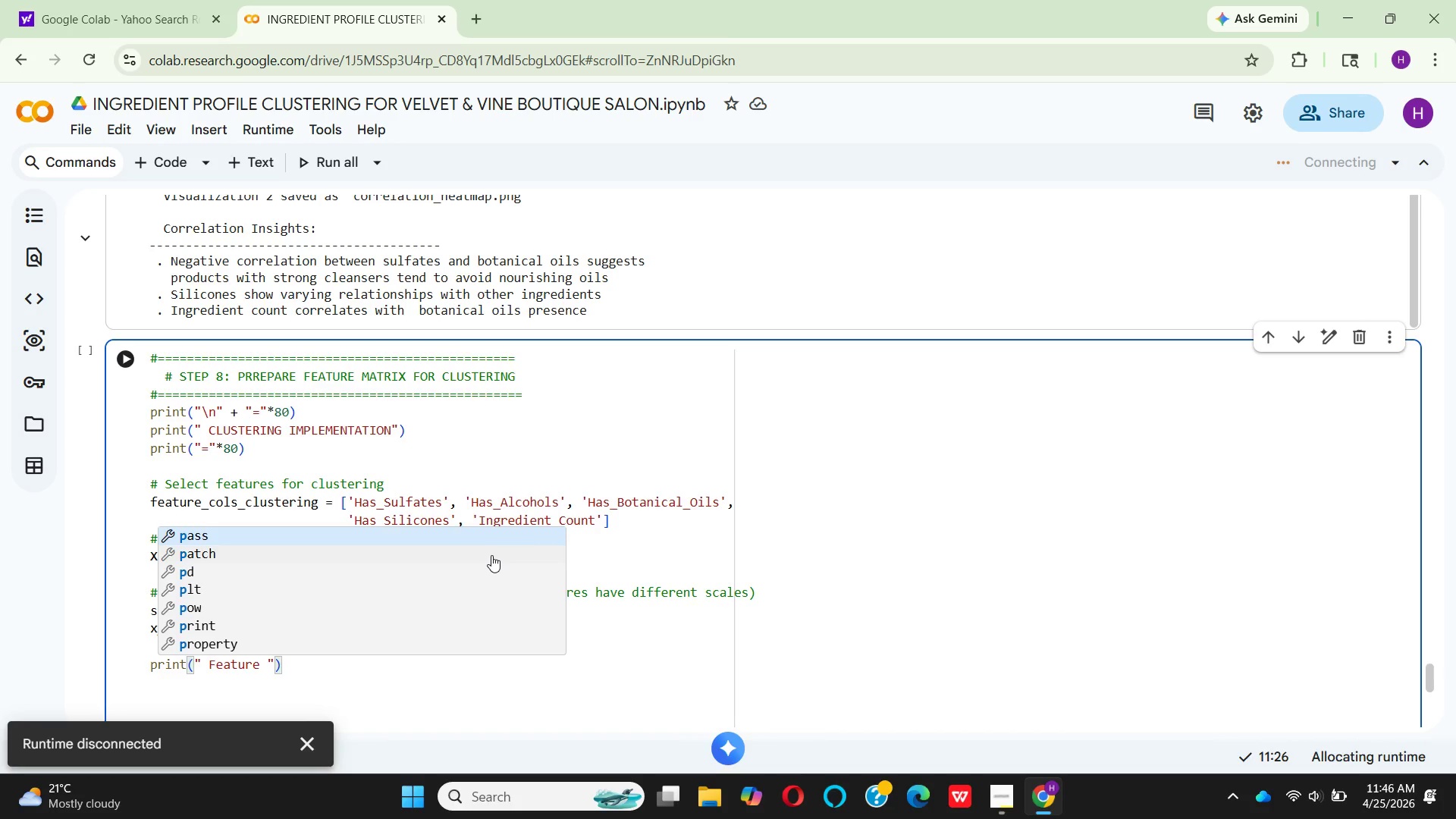 
left_click([1404, 165])
 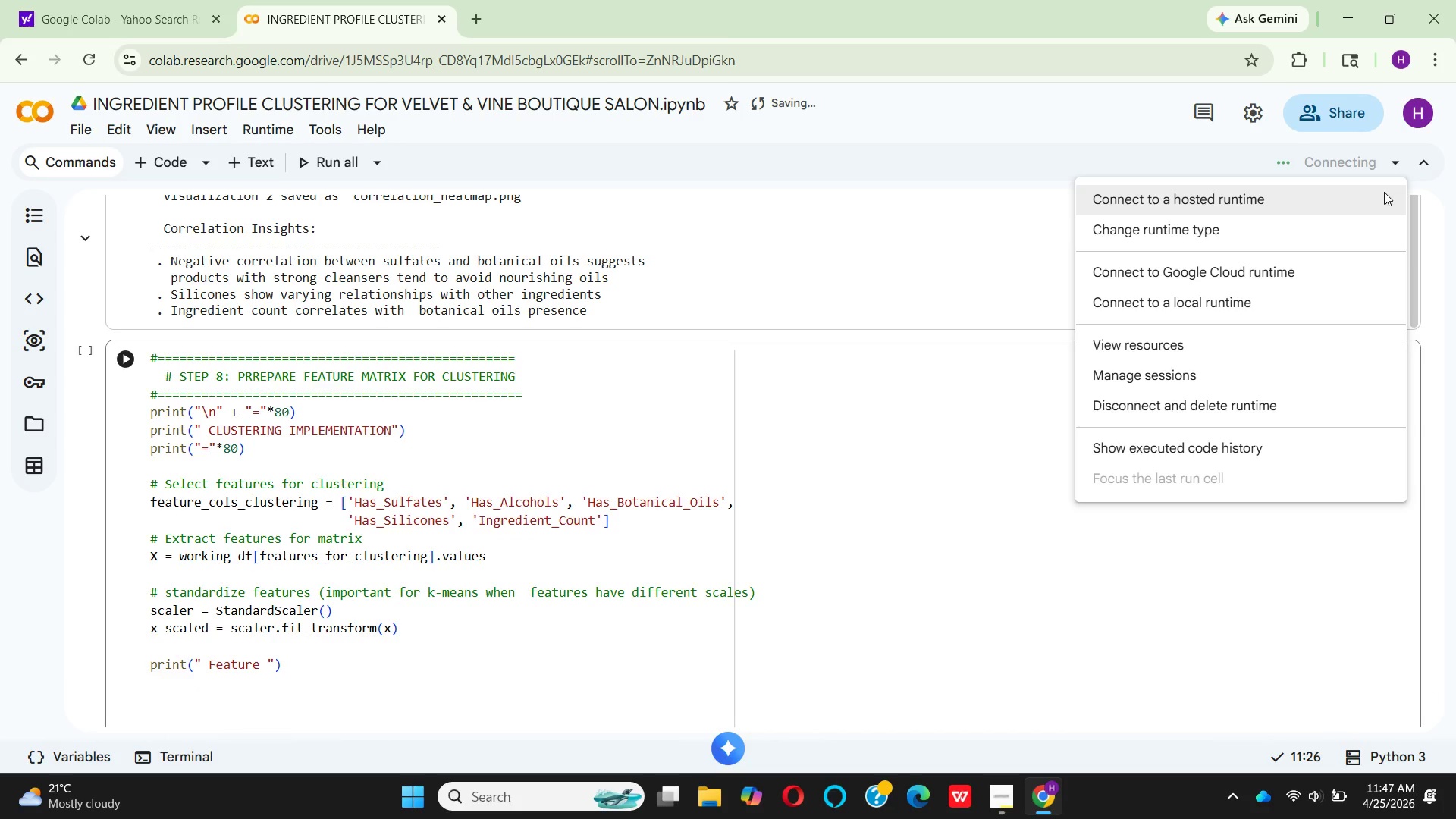 
left_click([1384, 192])
 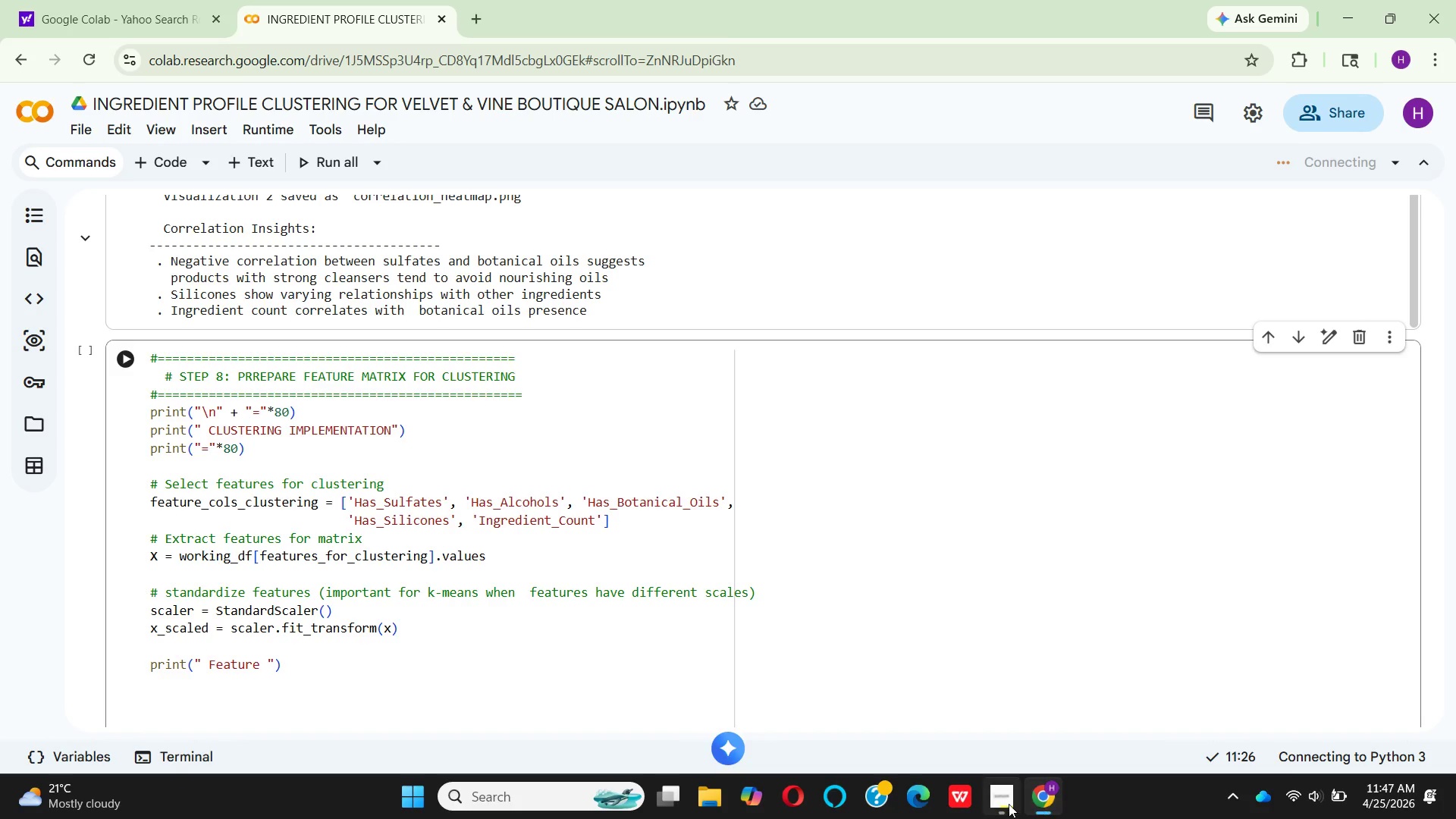 
left_click([1003, 804])